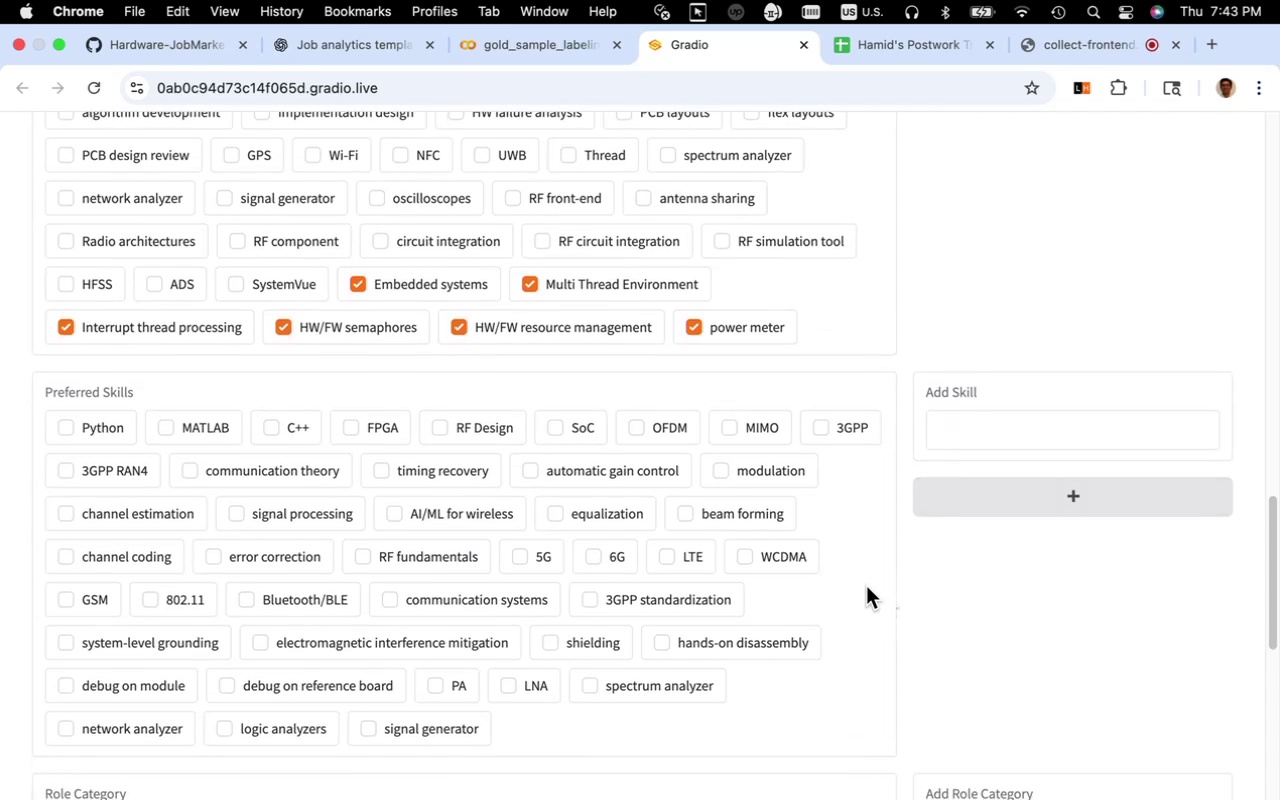 
left_click([299, 607])
 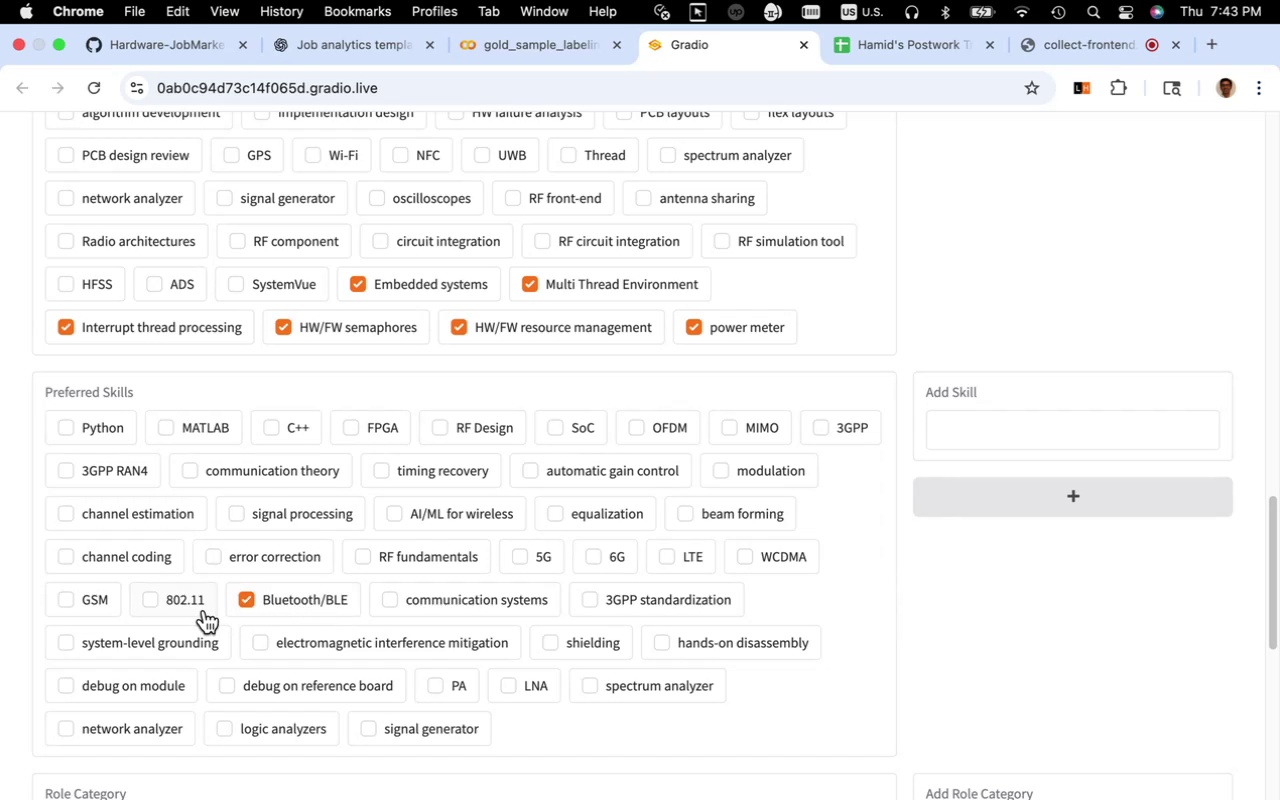 
wait(11.02)
 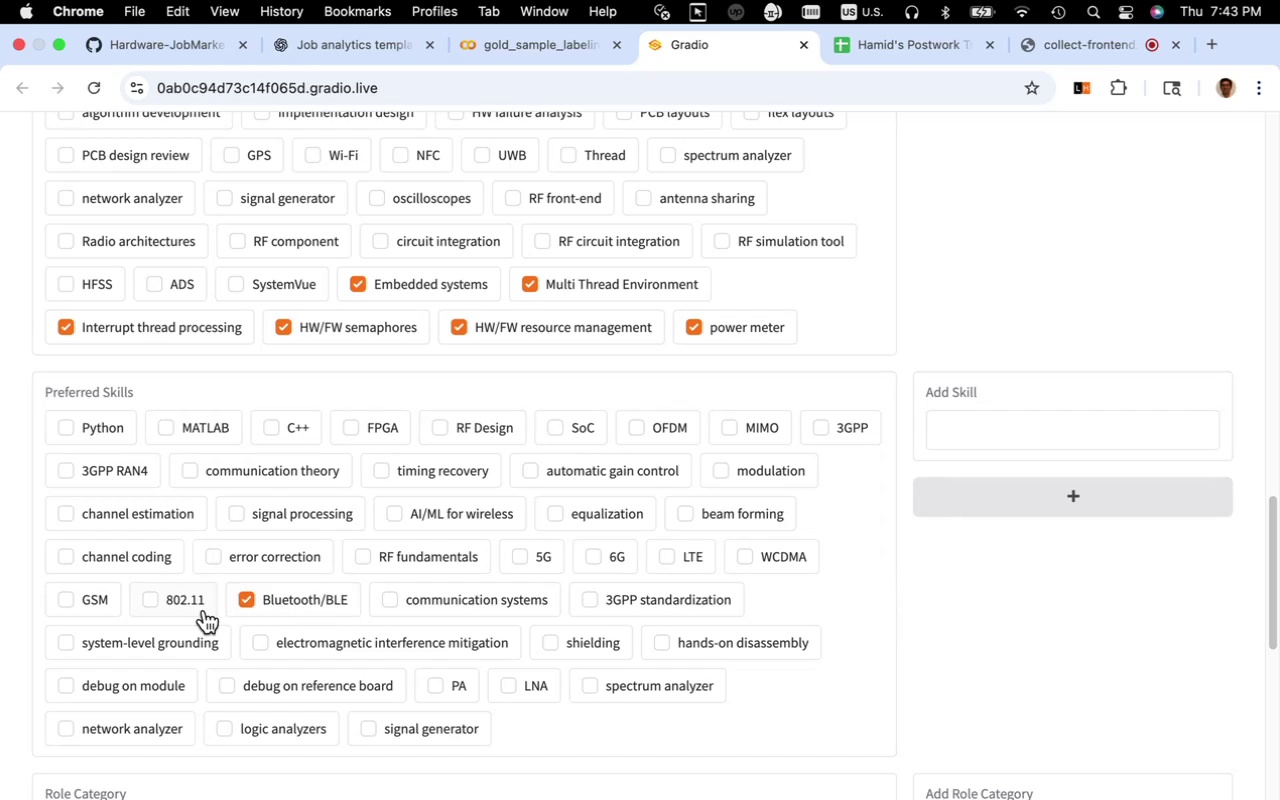 
left_click([996, 440])
 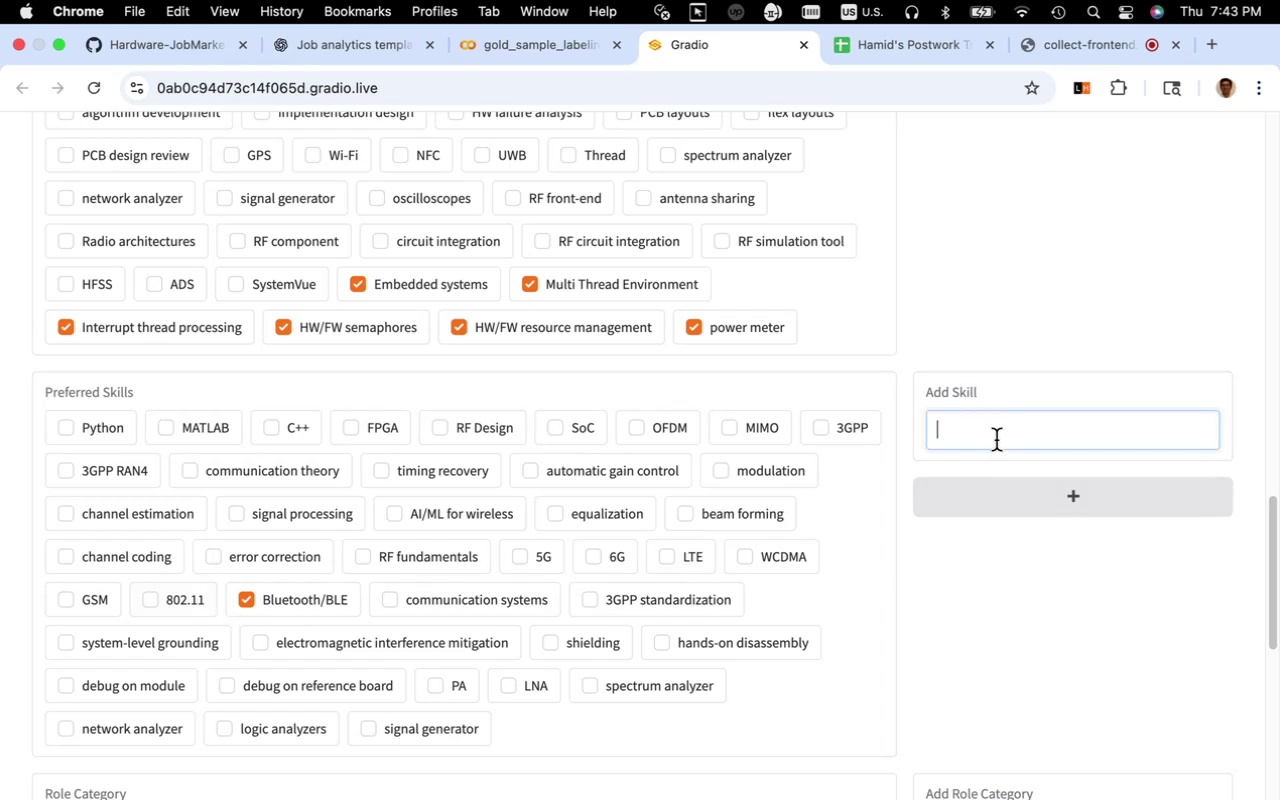 
type(Wi-Fi)
 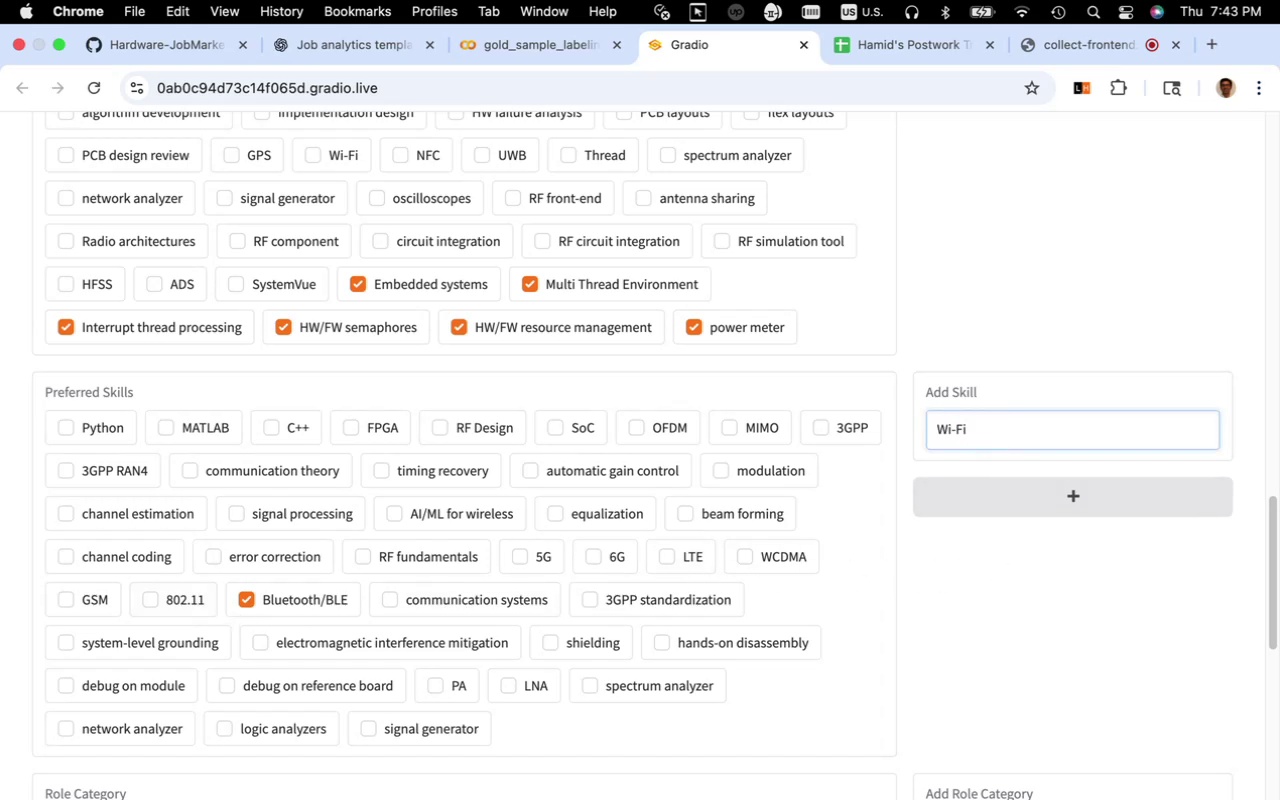 
wait(5.85)
 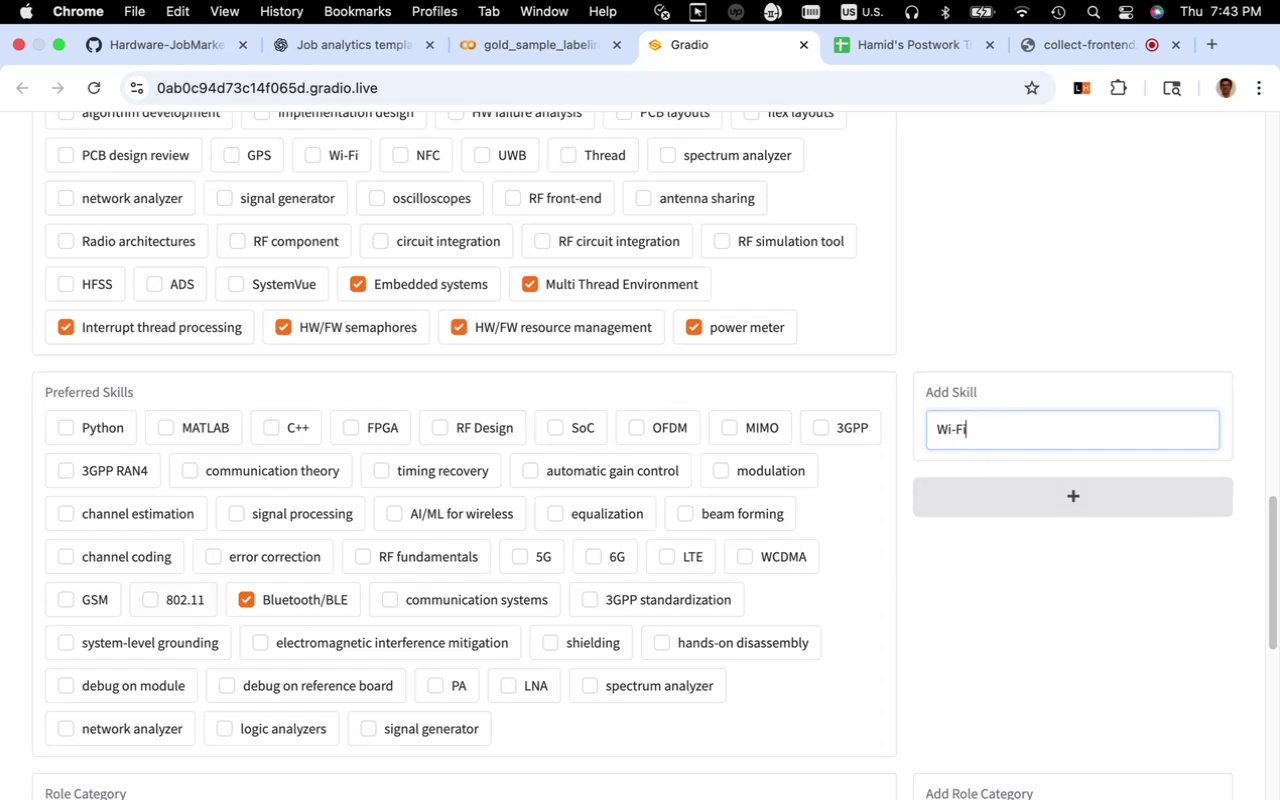 
left_click([1014, 504])
 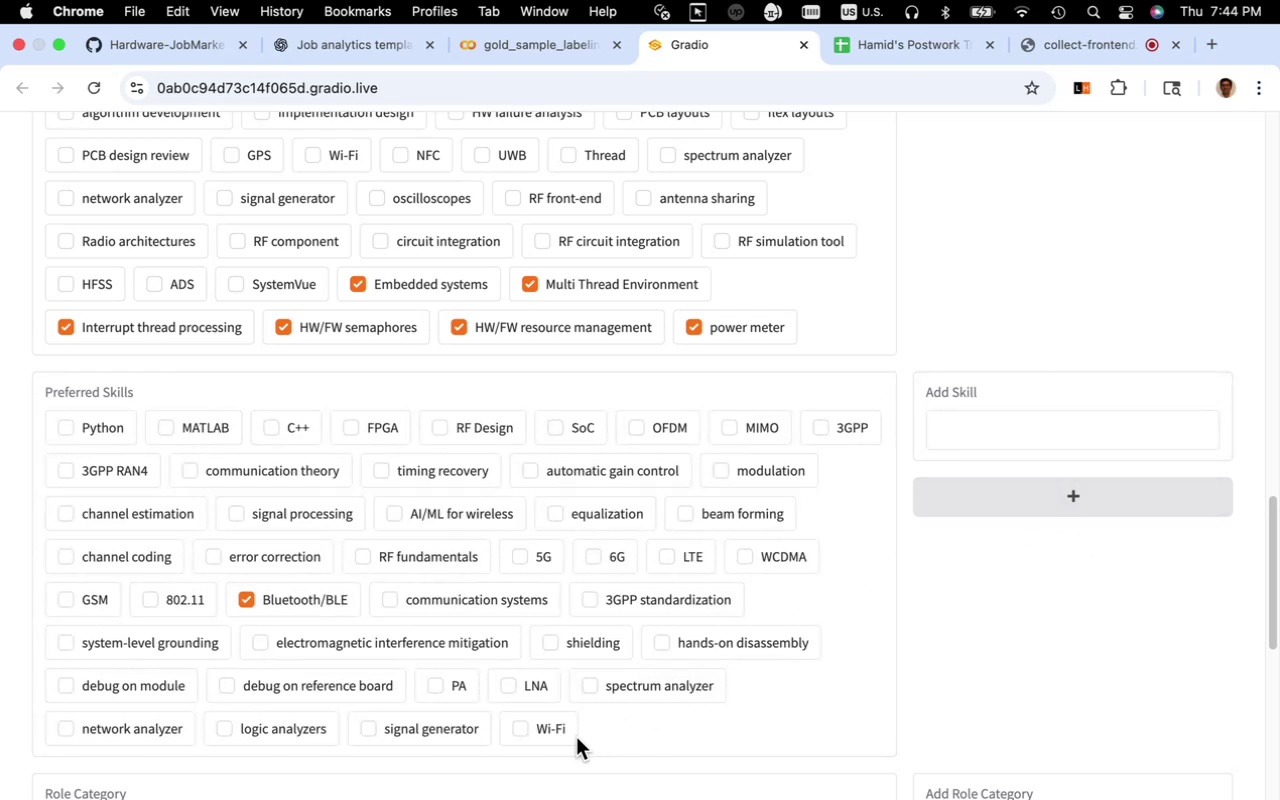 
left_click([555, 730])
 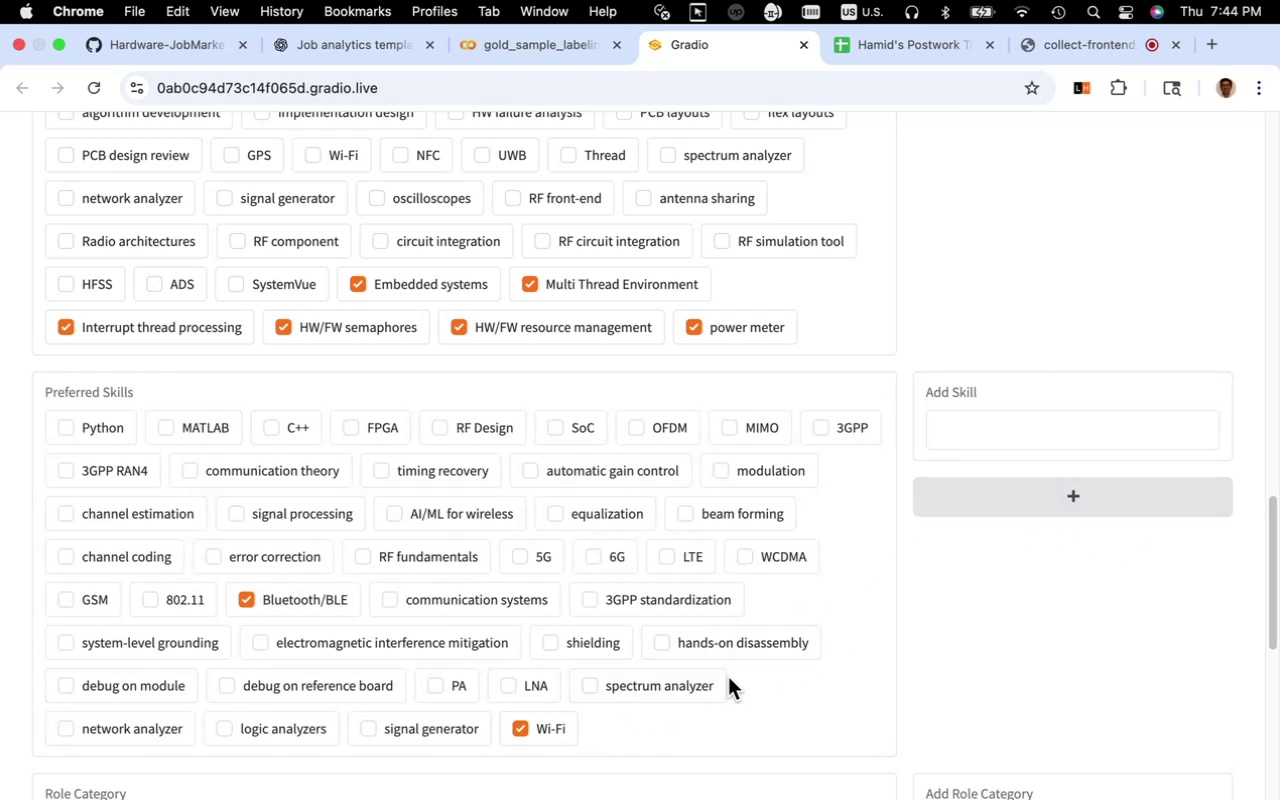 
left_click([667, 687])
 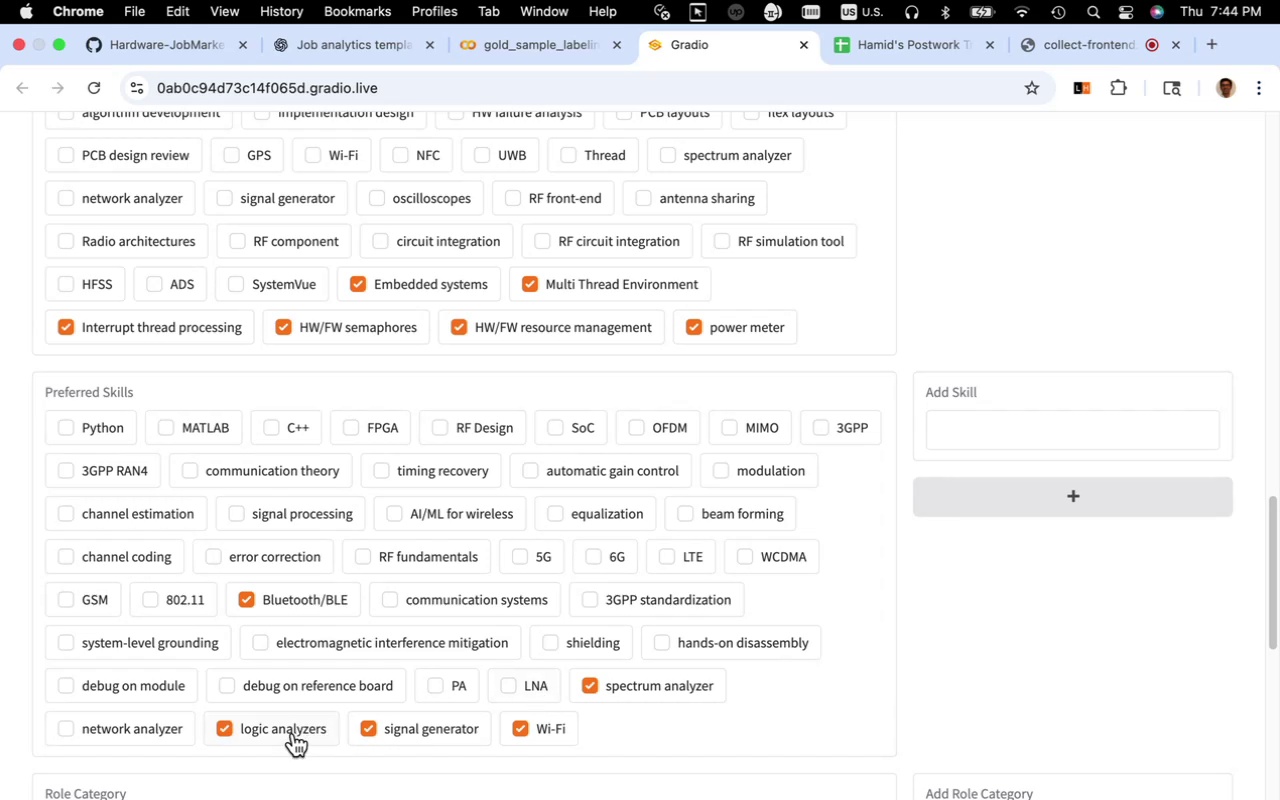 
left_click([170, 726])
 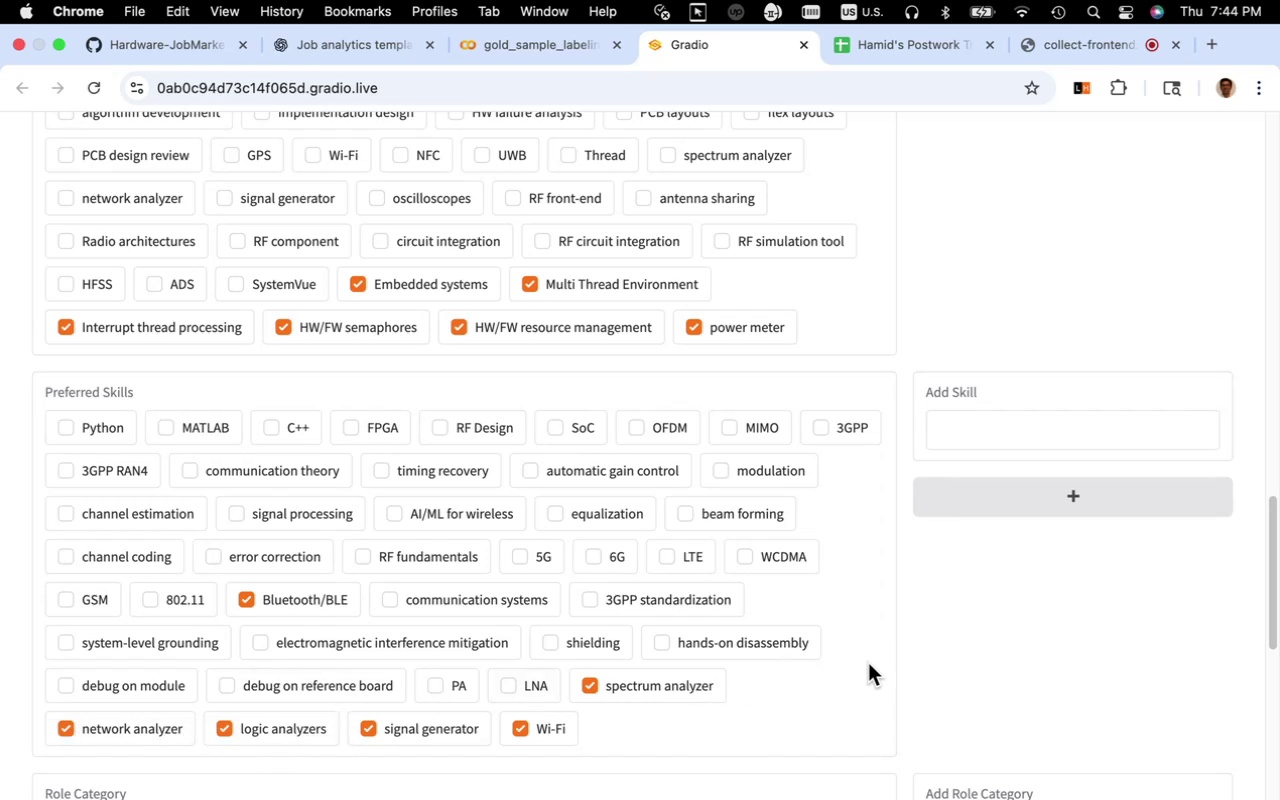 
wait(9.9)
 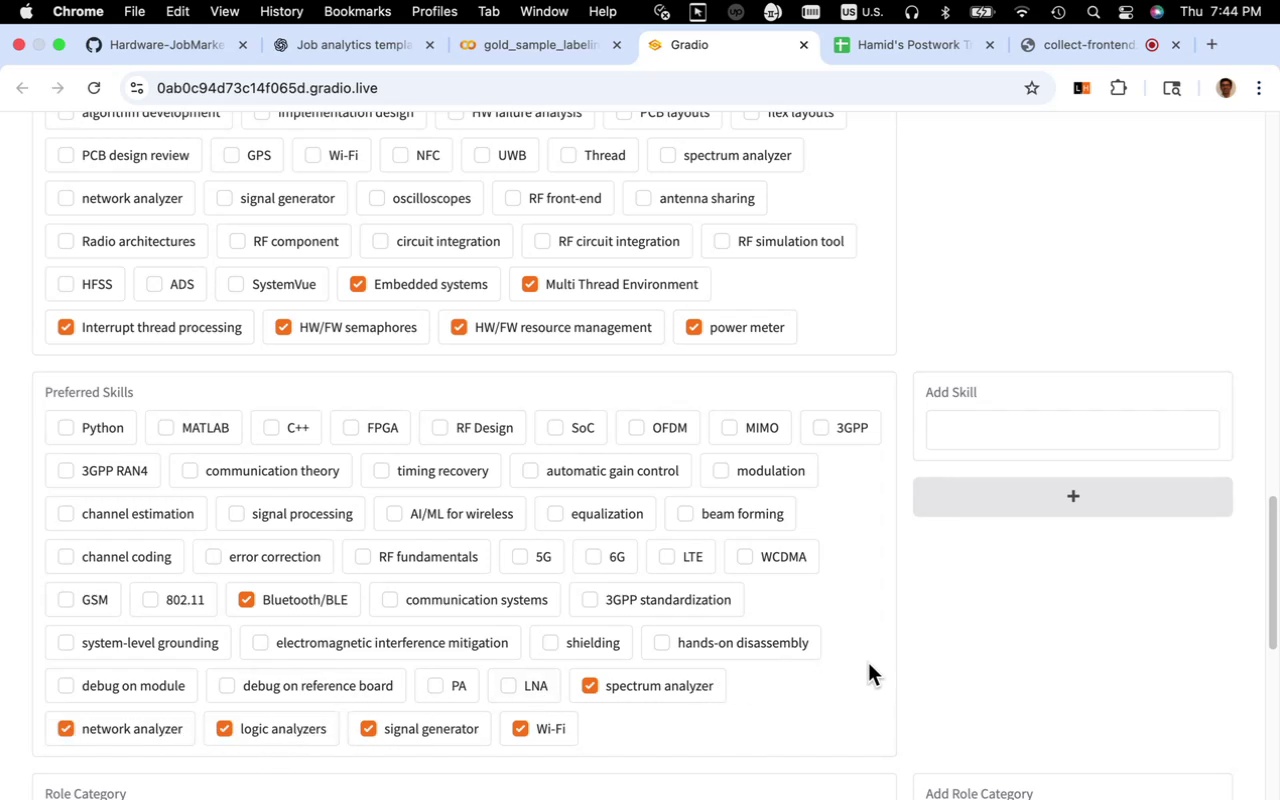 
scroll: coordinate [872, 659], scroll_direction: up, amount: 28.0
 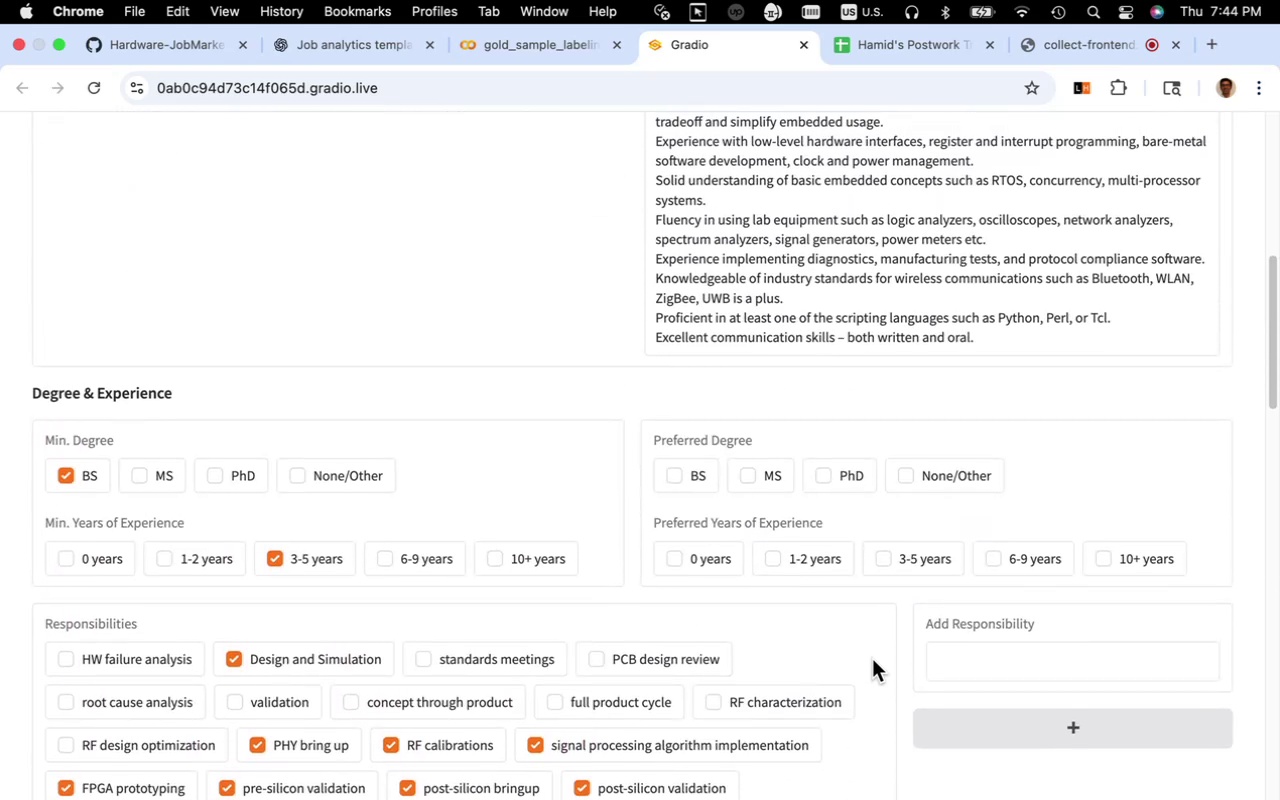 
scroll: coordinate [872, 659], scroll_direction: down, amount: 19.0
 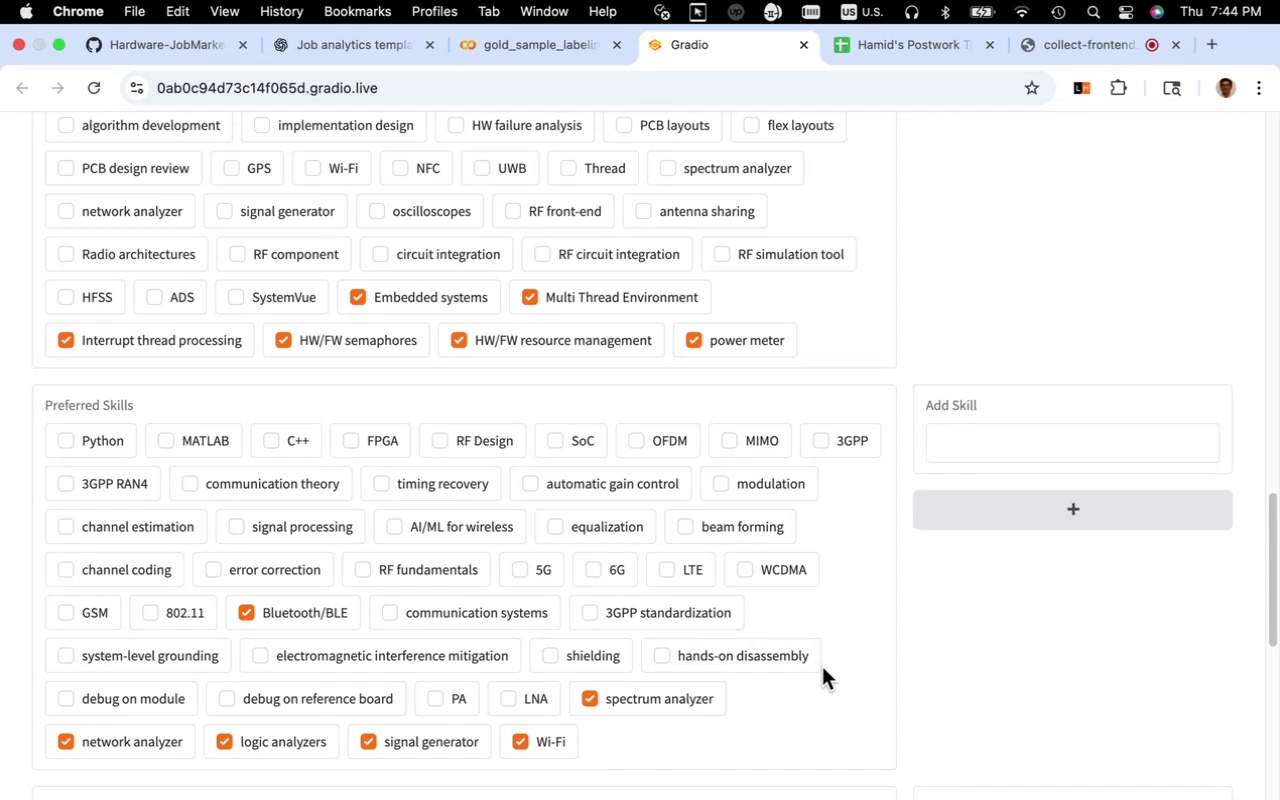 
wait(6.1)
 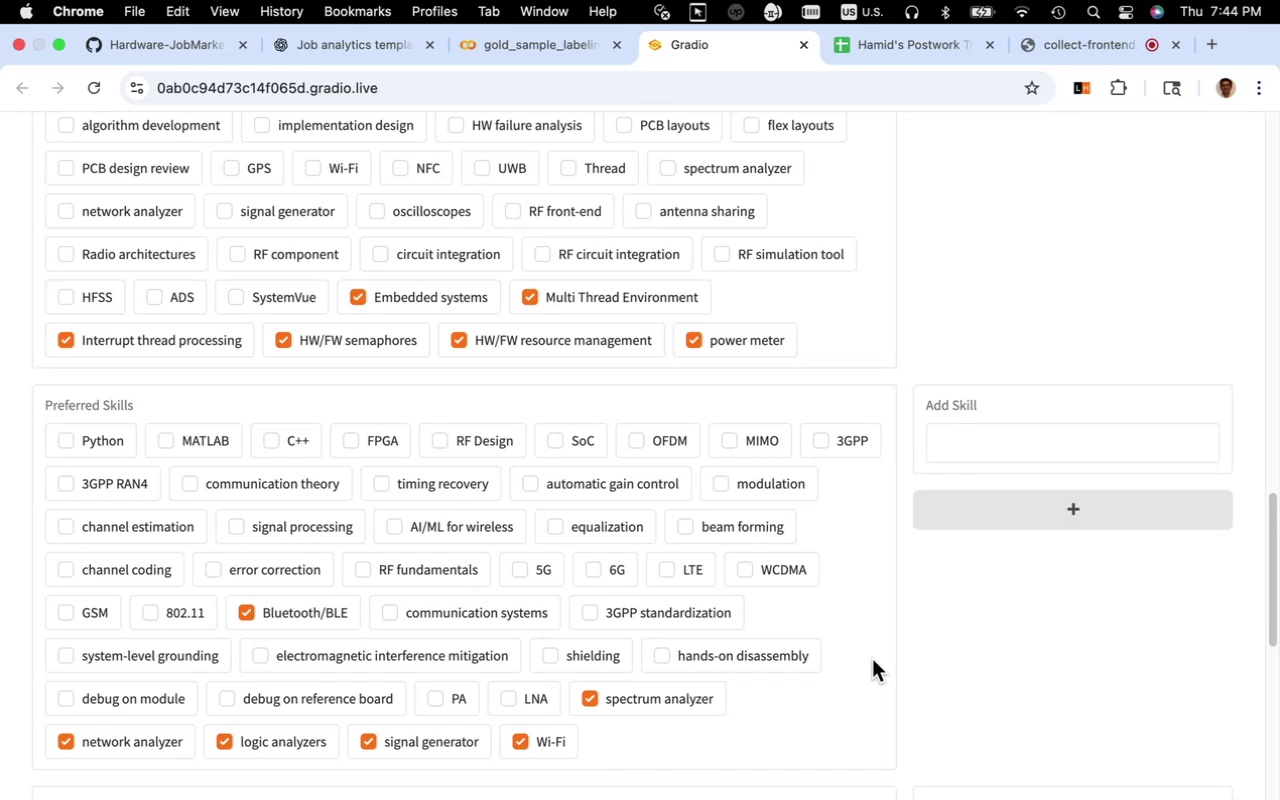 
left_click([960, 437])
 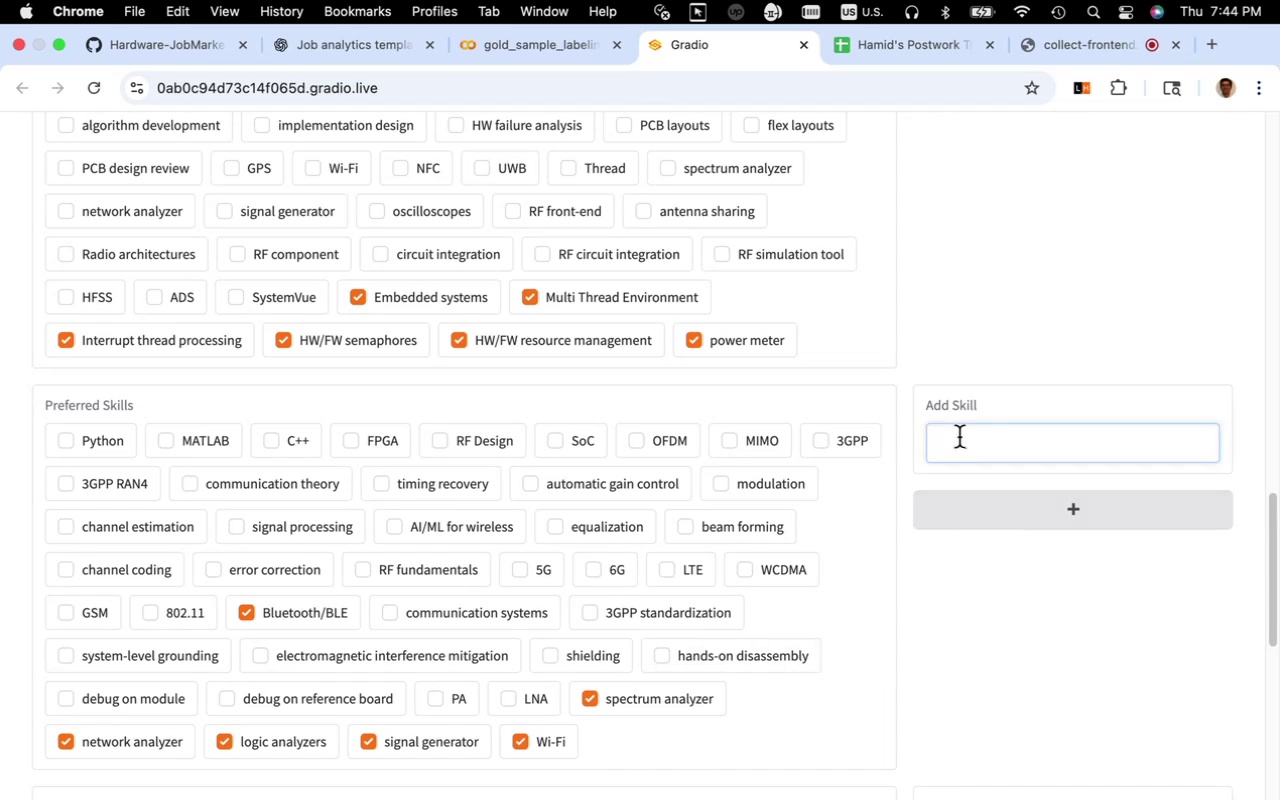 
type(UWB)
 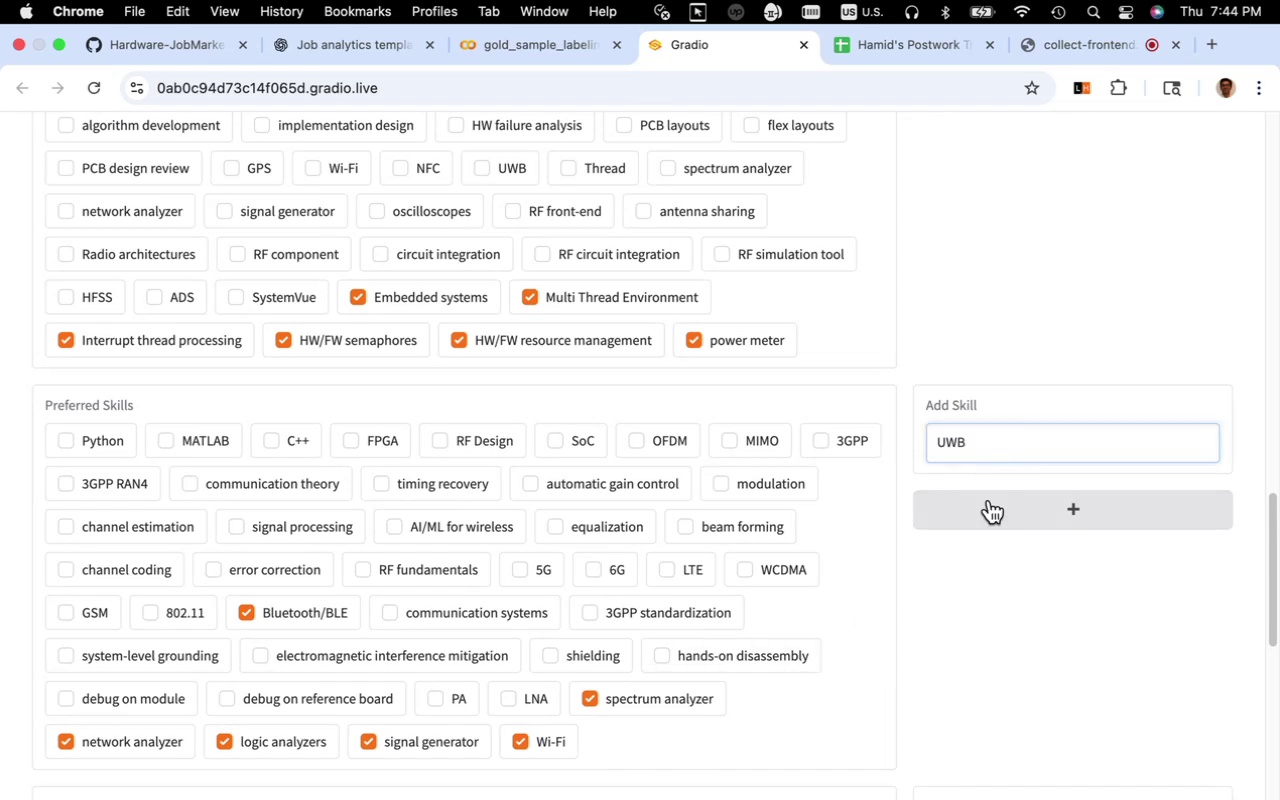 
left_click([985, 512])
 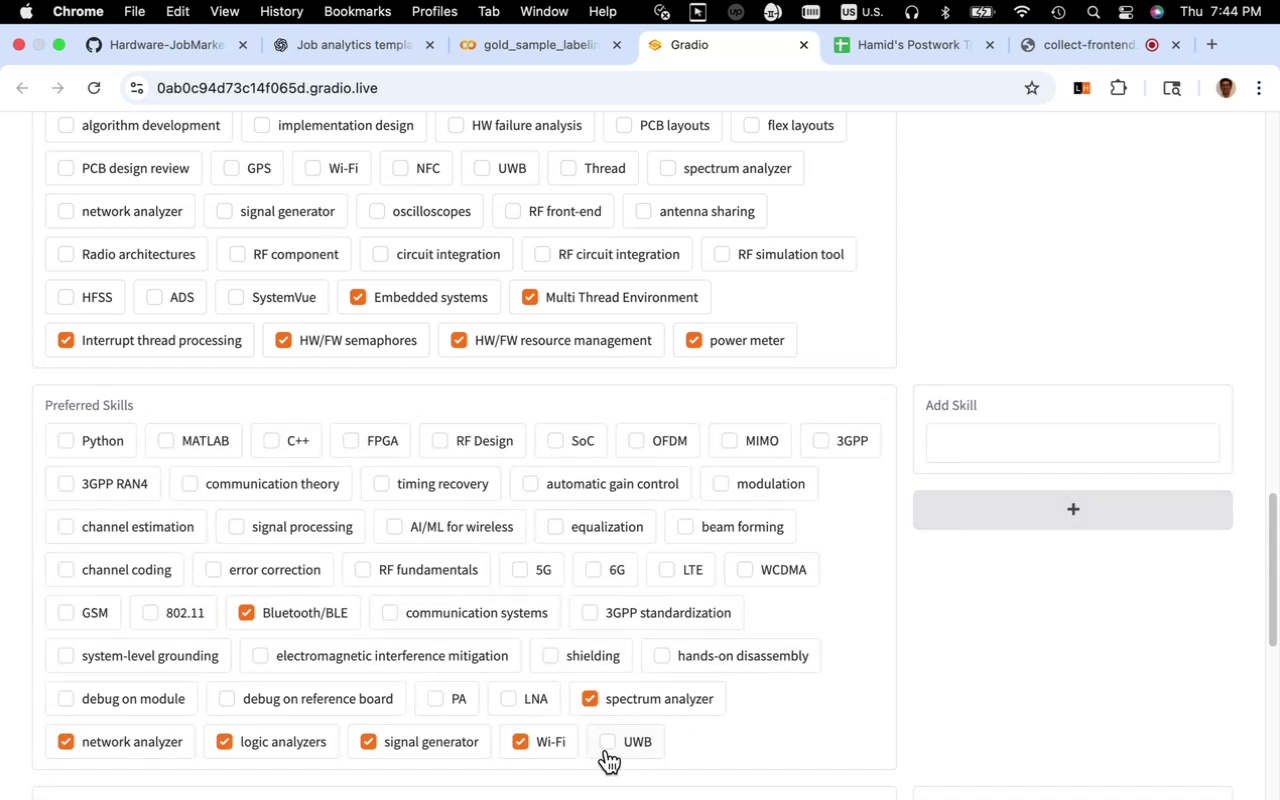 
left_click([606, 750])
 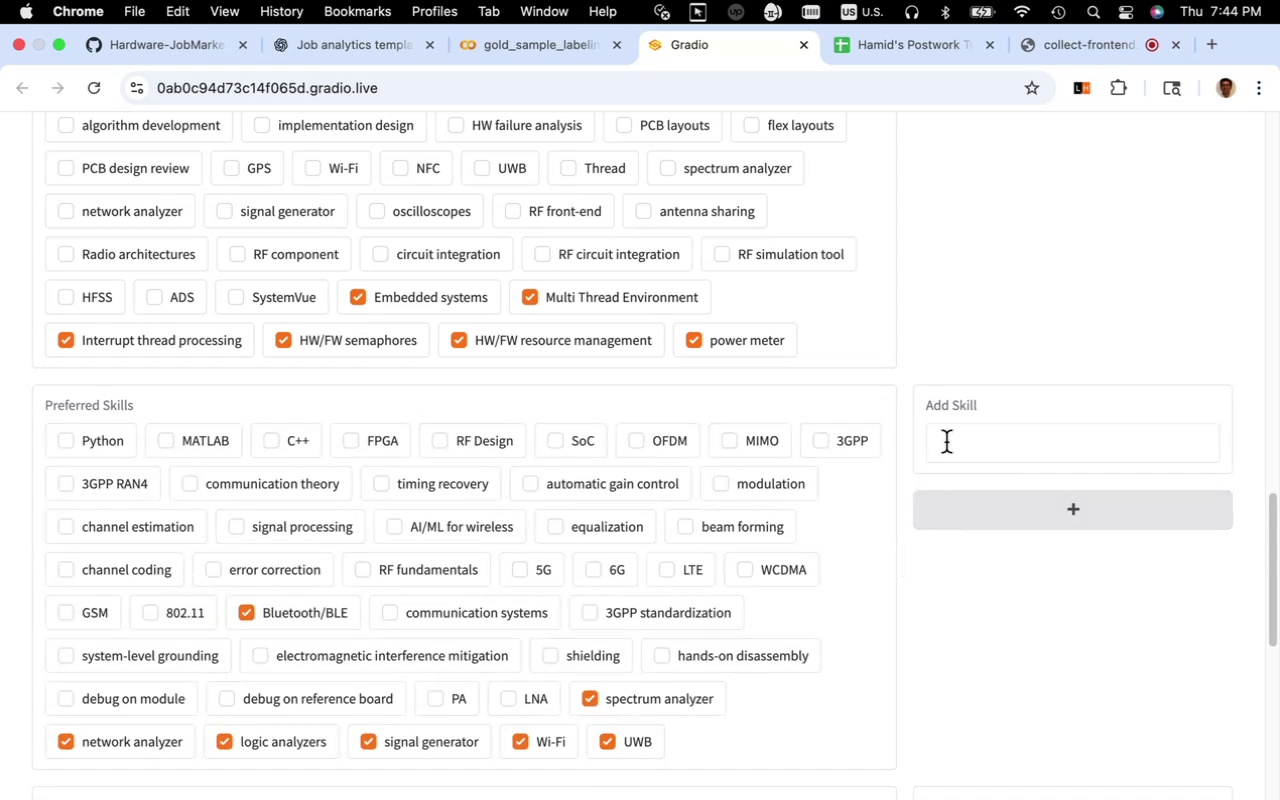 
left_click([946, 442])
 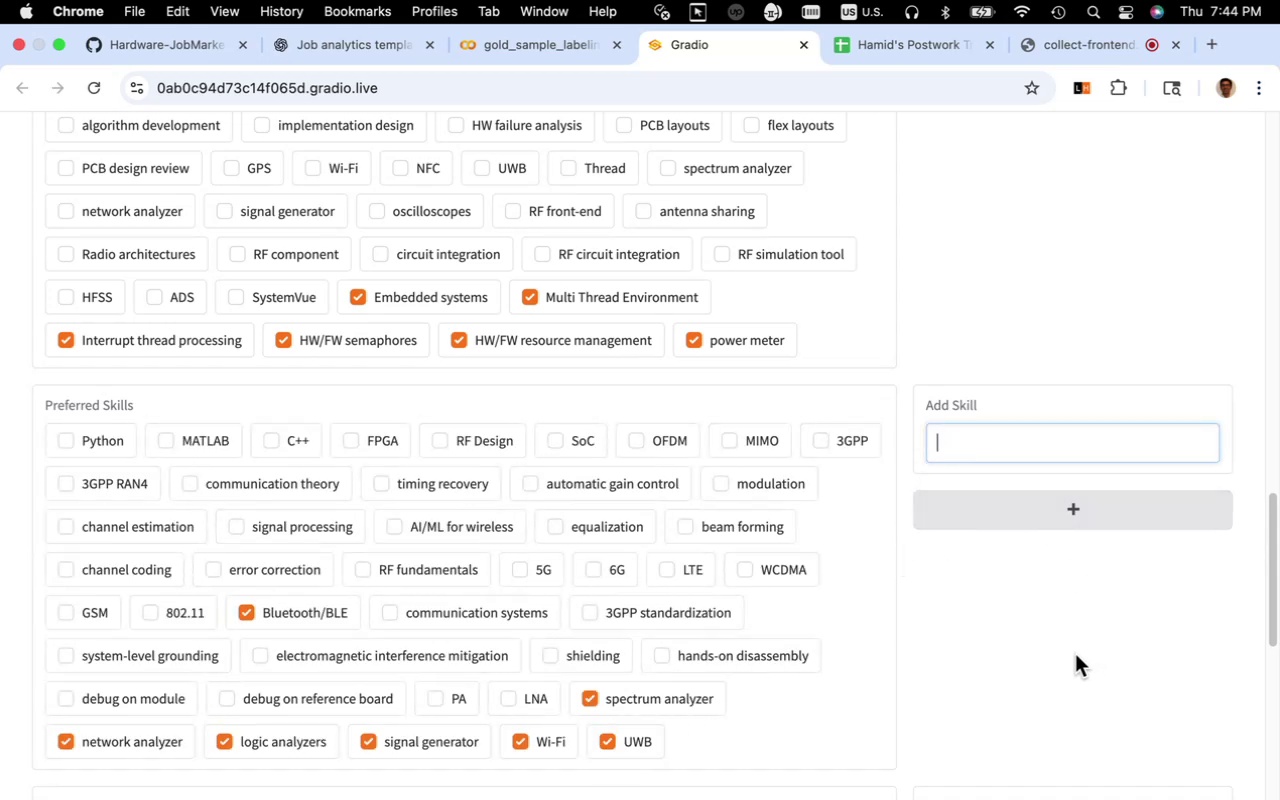 
scroll: coordinate [1074, 657], scroll_direction: up, amount: 14.0
 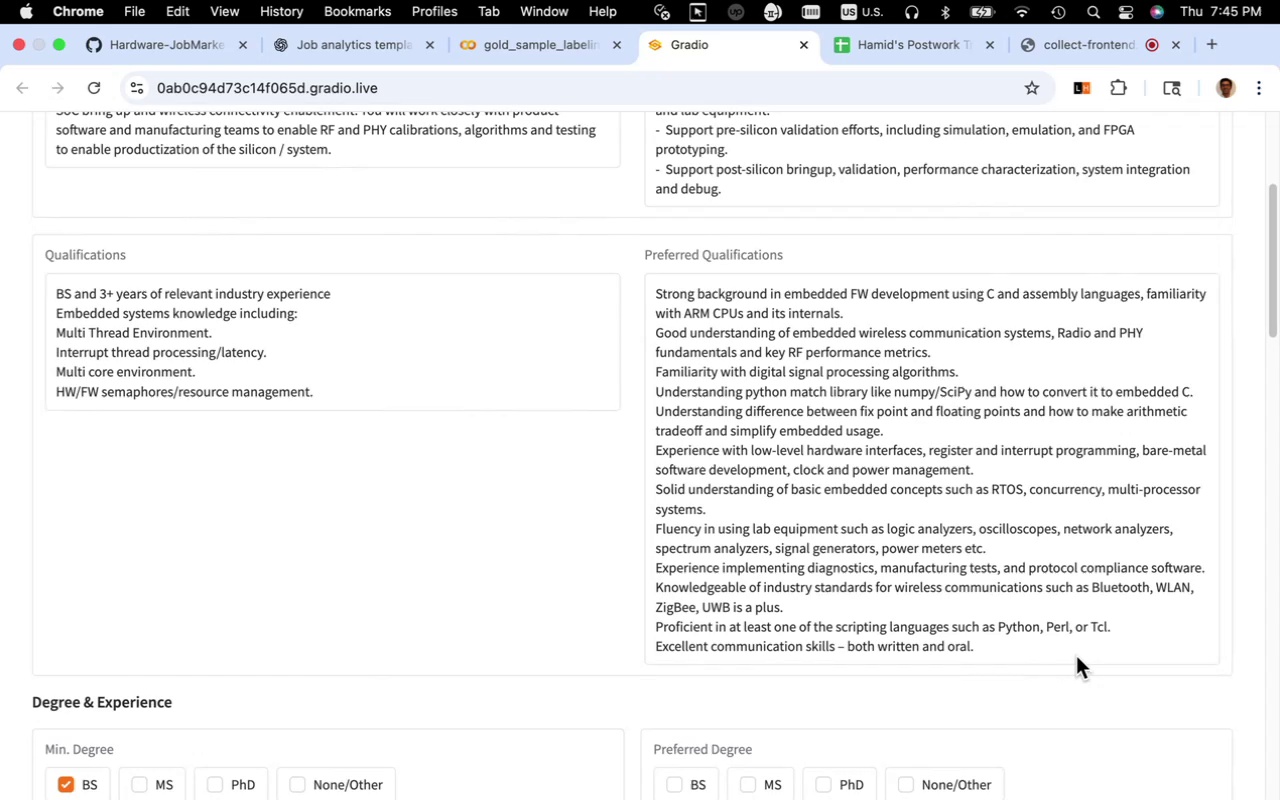 
wait(7.39)
 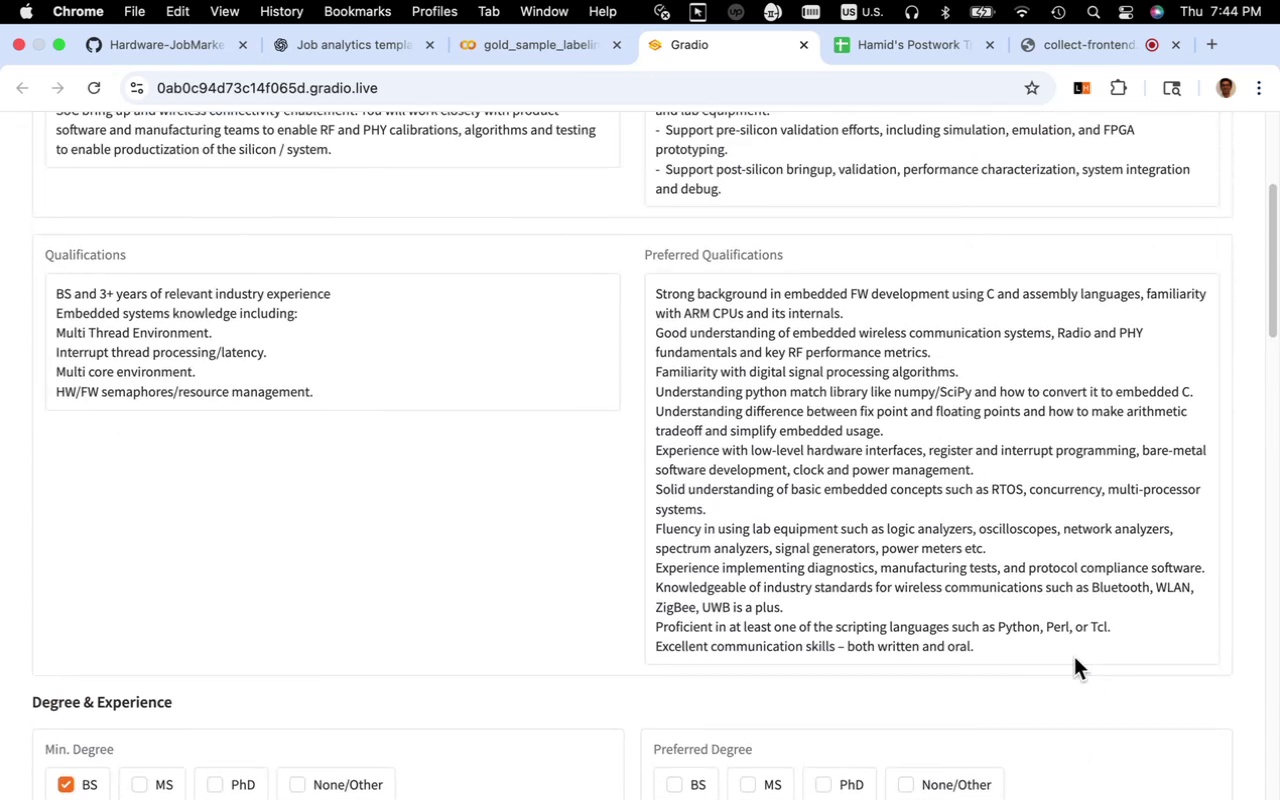 
scroll: coordinate [1036, 609], scroll_direction: down, amount: 5.0
 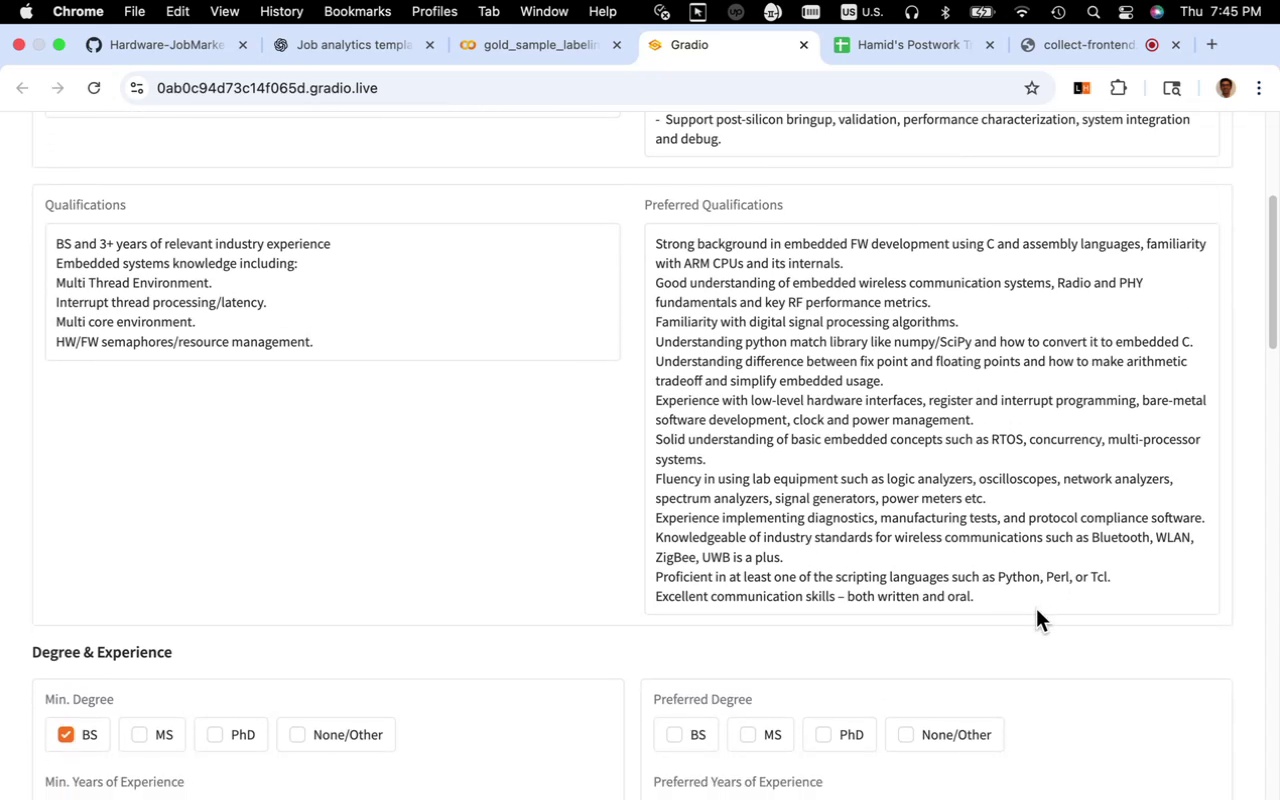 
wait(8.57)
 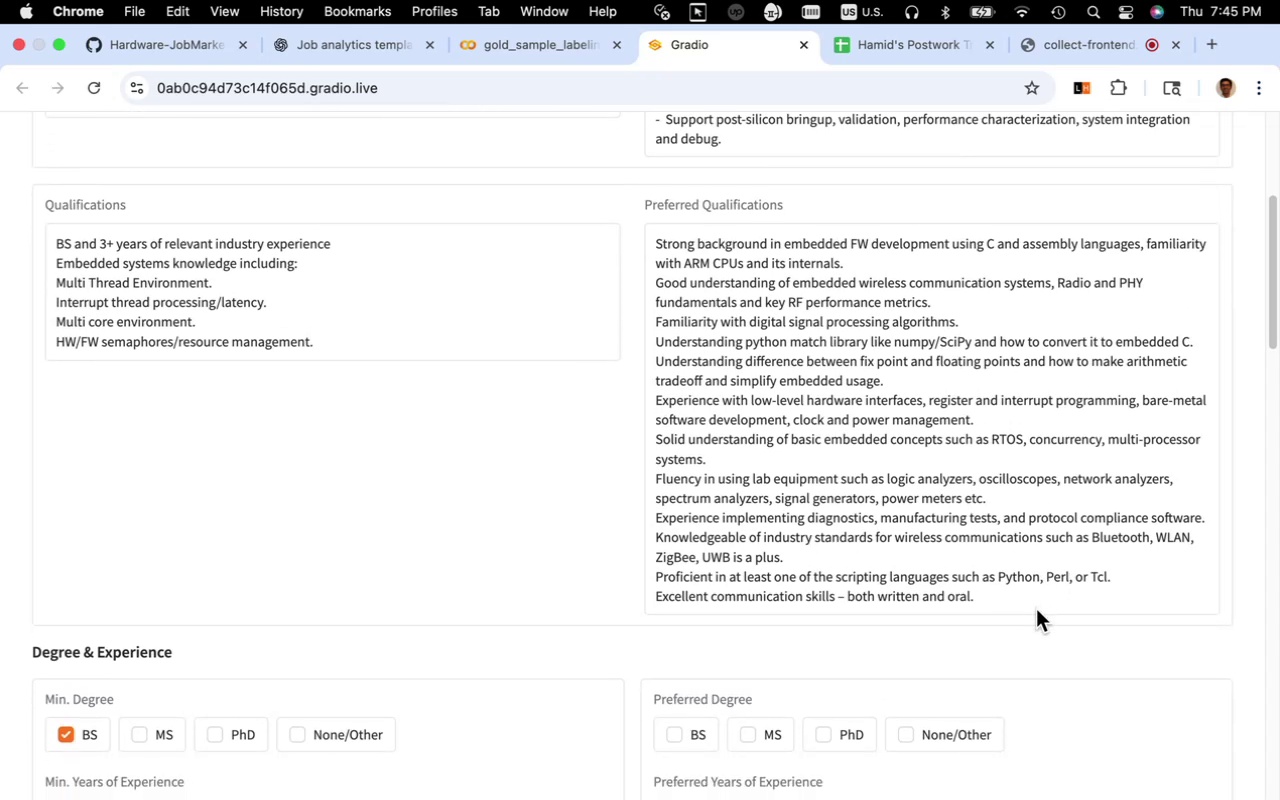 
left_click_drag(start_coordinate=[695, 562], to_coordinate=[657, 567])
 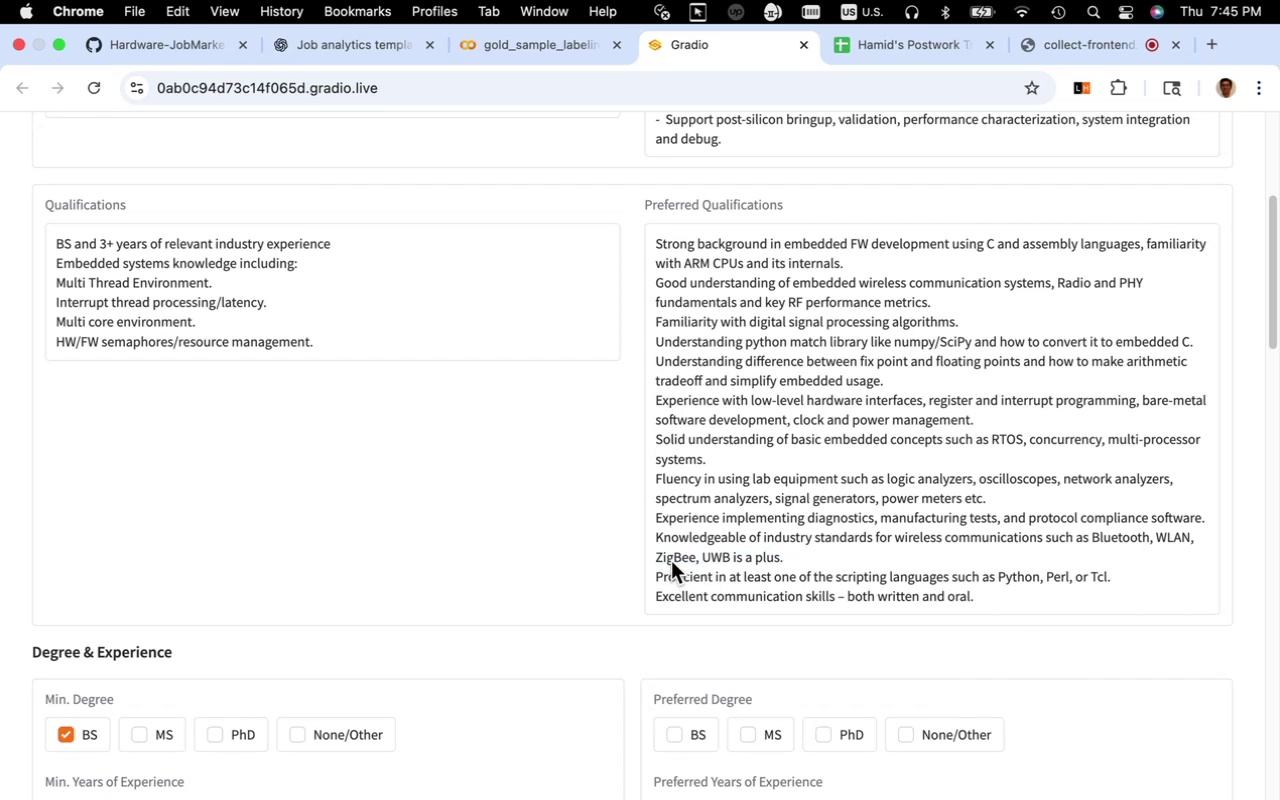 
left_click([671, 561])
 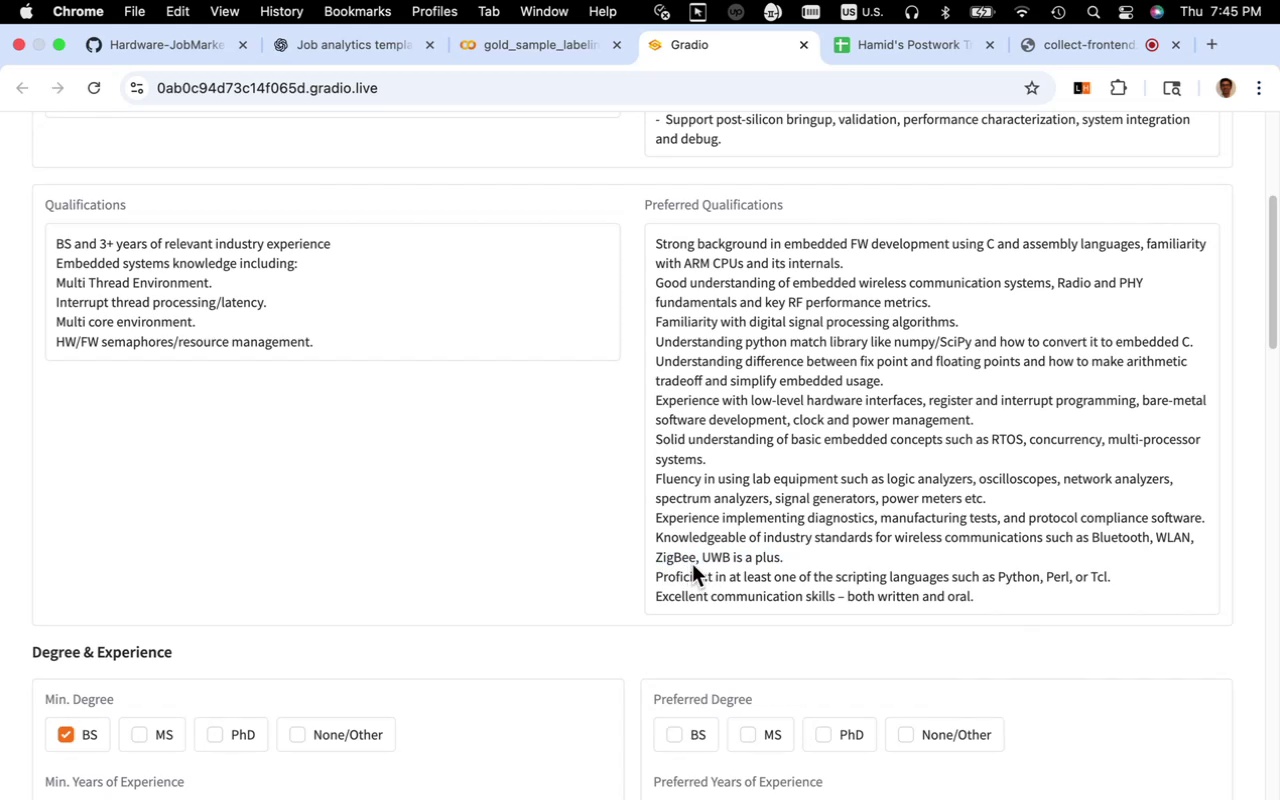 
left_click_drag(start_coordinate=[694, 561], to_coordinate=[658, 564])
 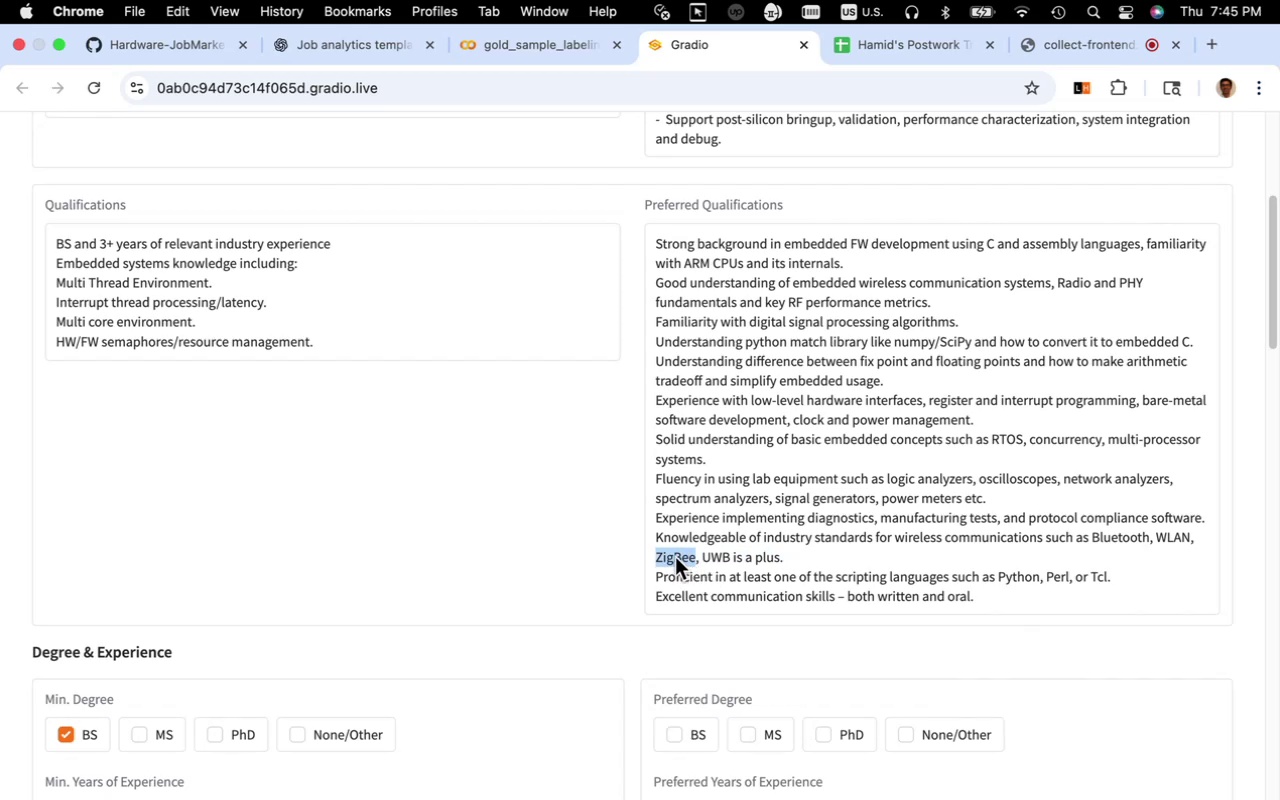 
key(Meta+C)
 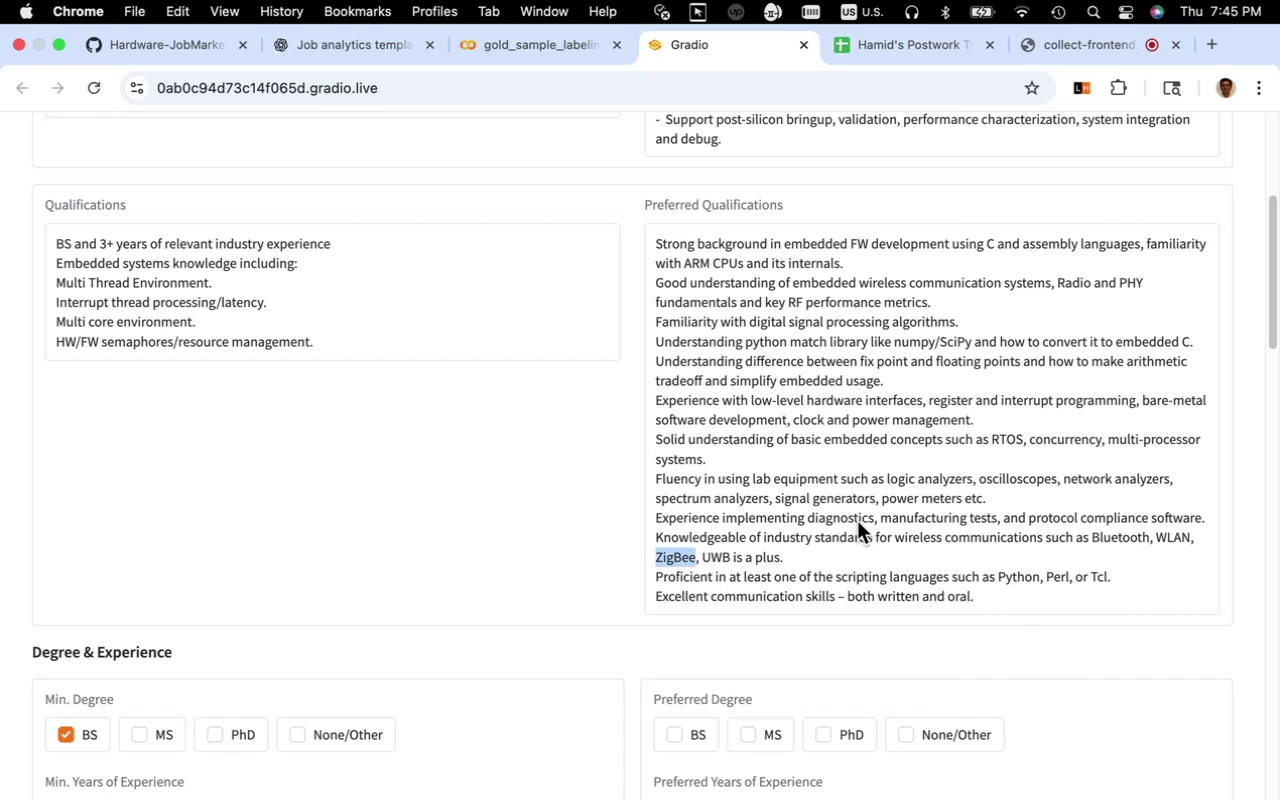 
scroll: coordinate [921, 520], scroll_direction: down, amount: 21.0
 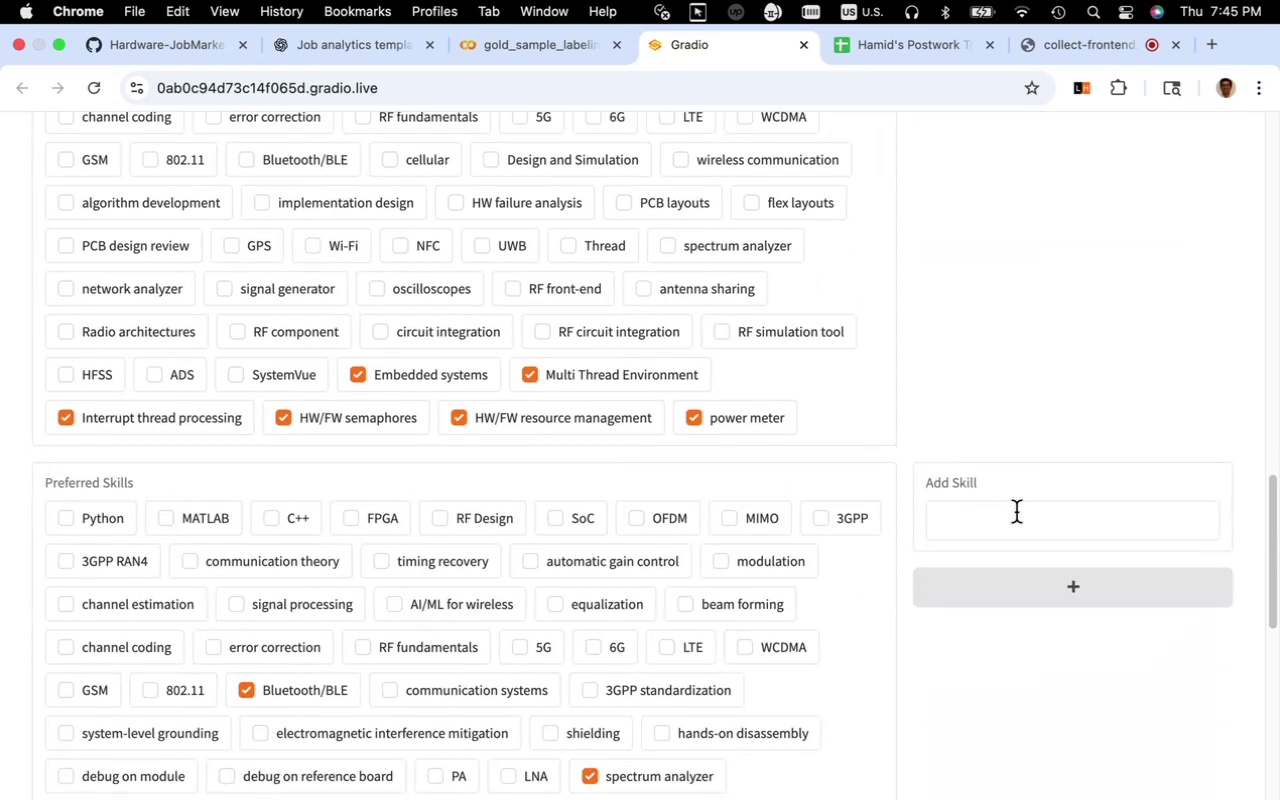 
key(Meta+CommandLeft)
 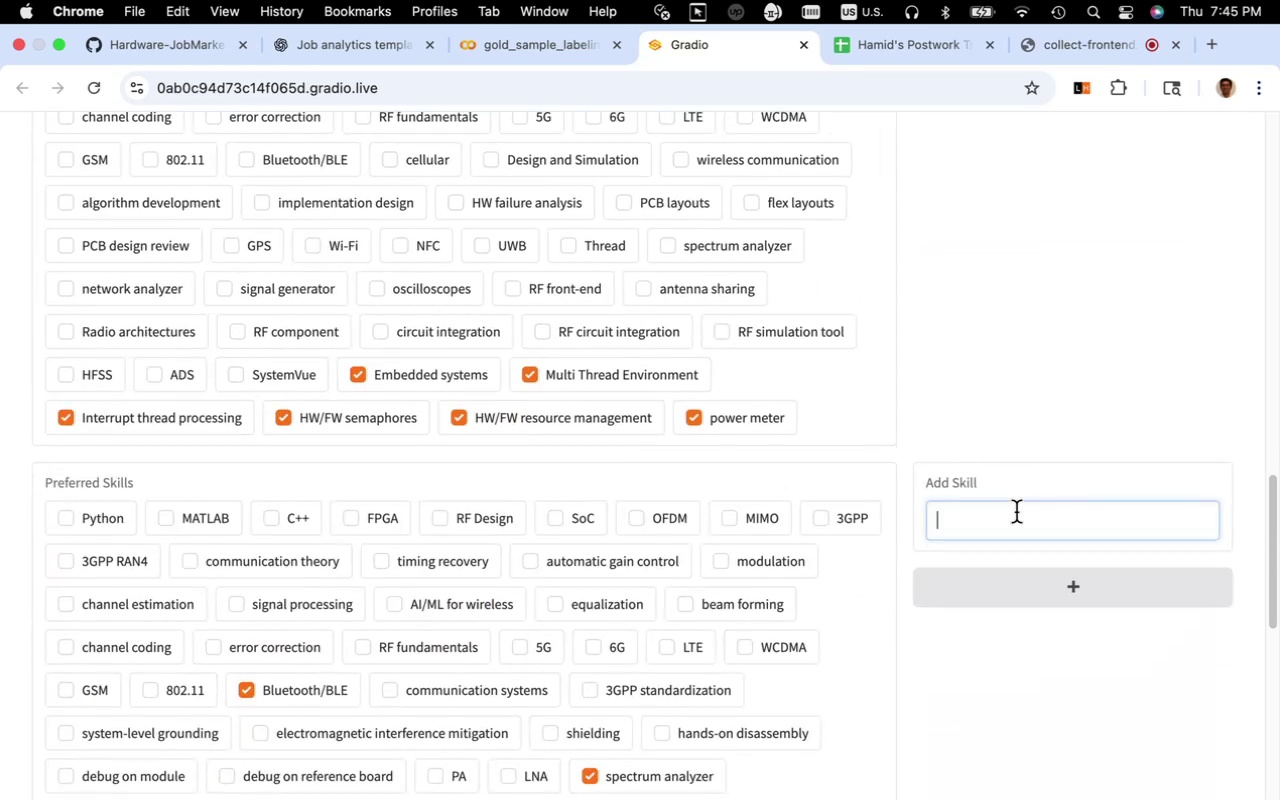 
key(Meta+V)
 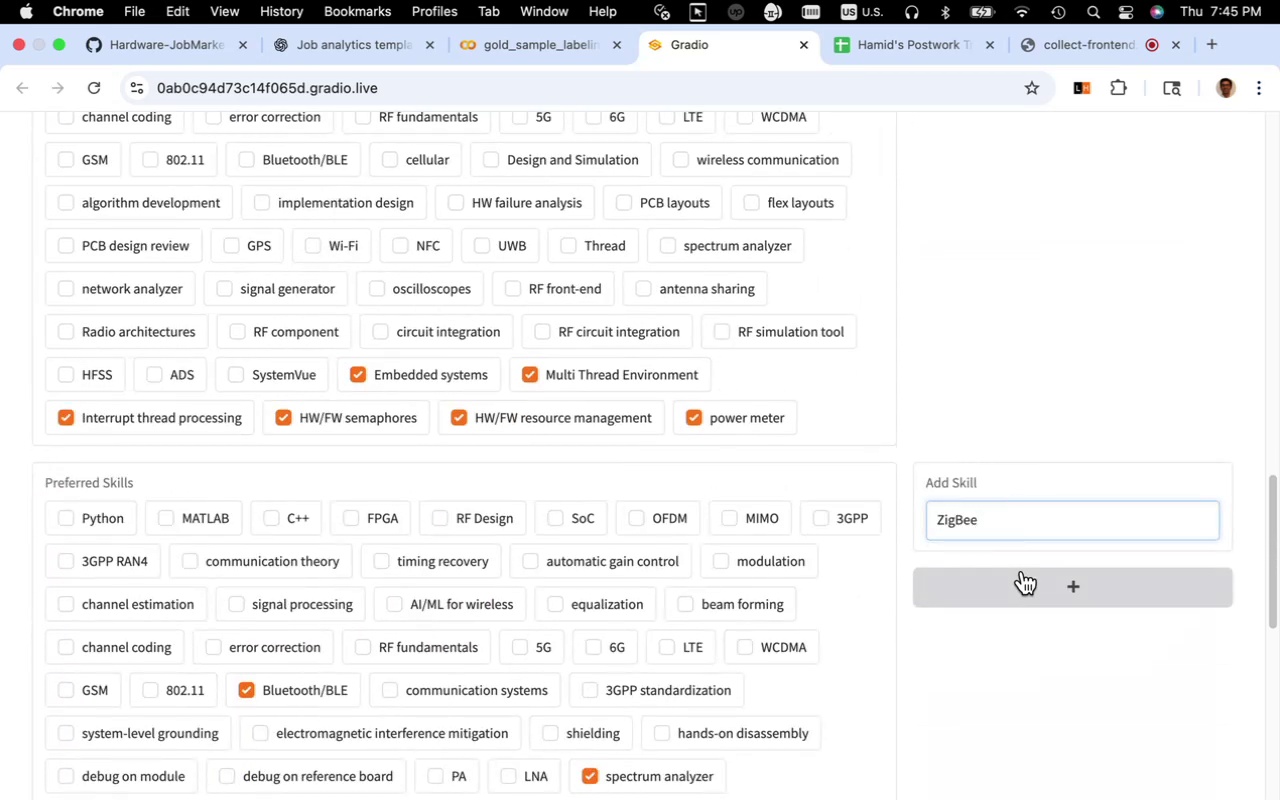 
left_click([1022, 571])
 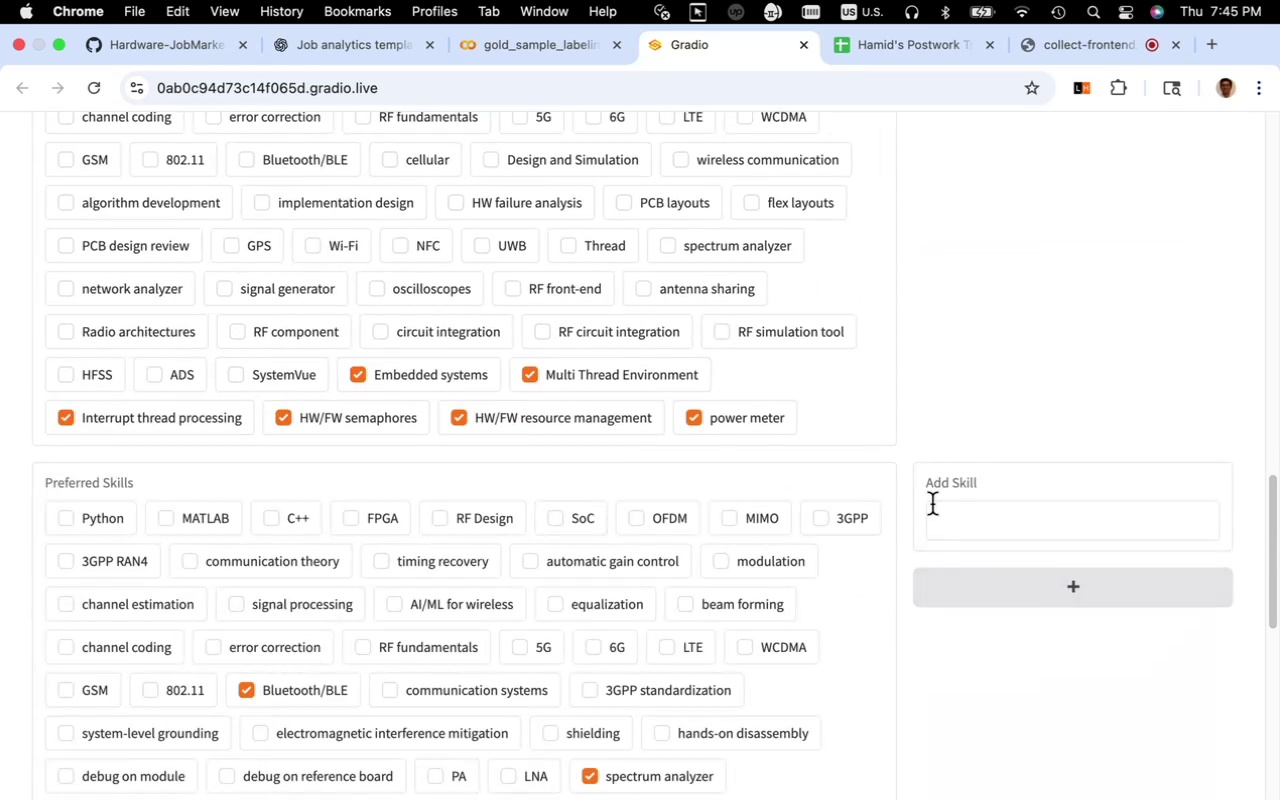 
scroll: coordinate [932, 504], scroll_direction: down, amount: 5.0
 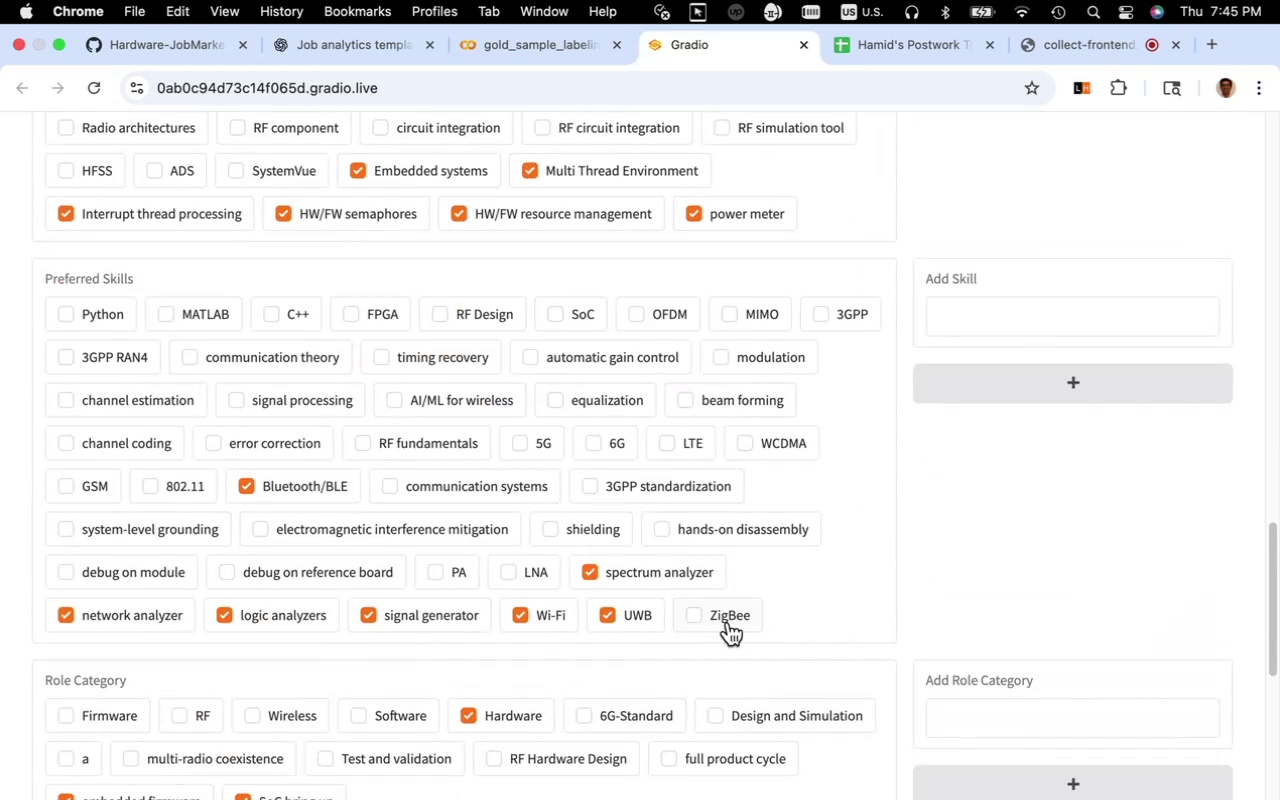 
left_click([728, 622])
 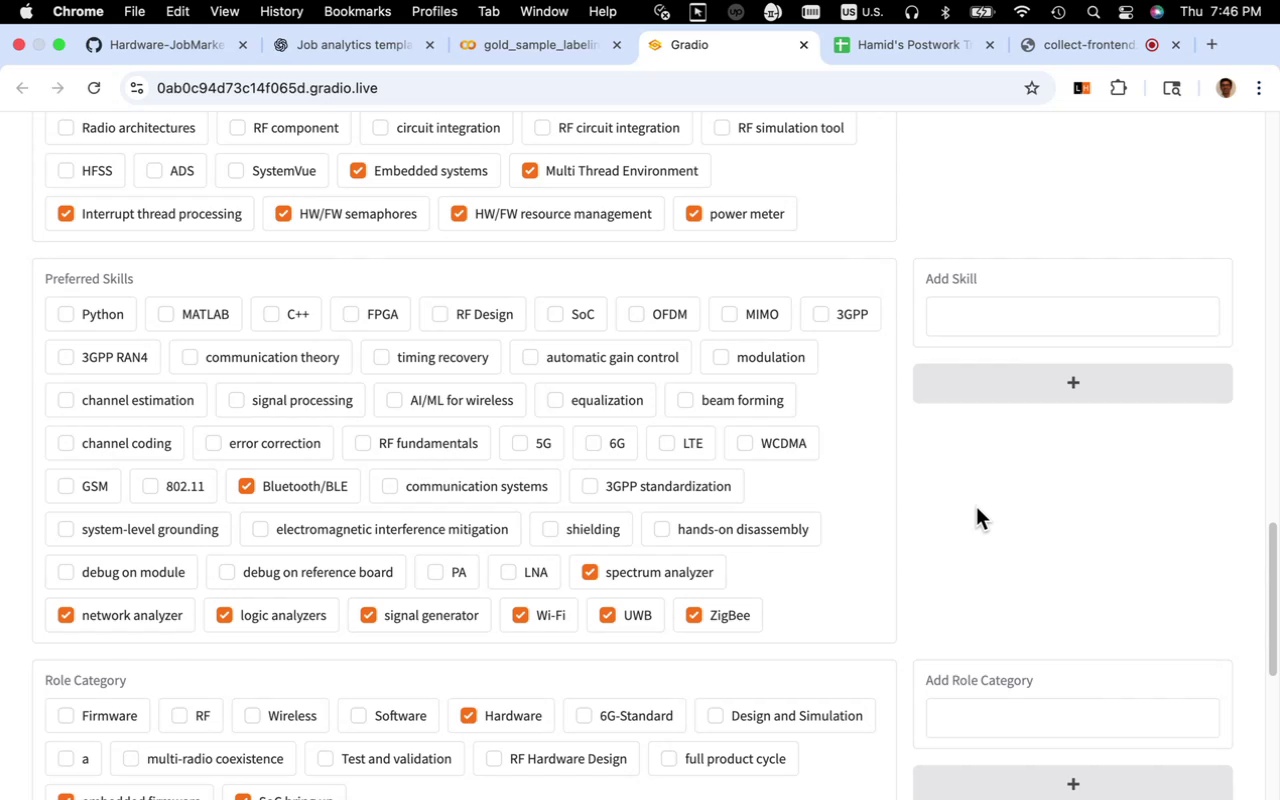 
wait(38.65)
 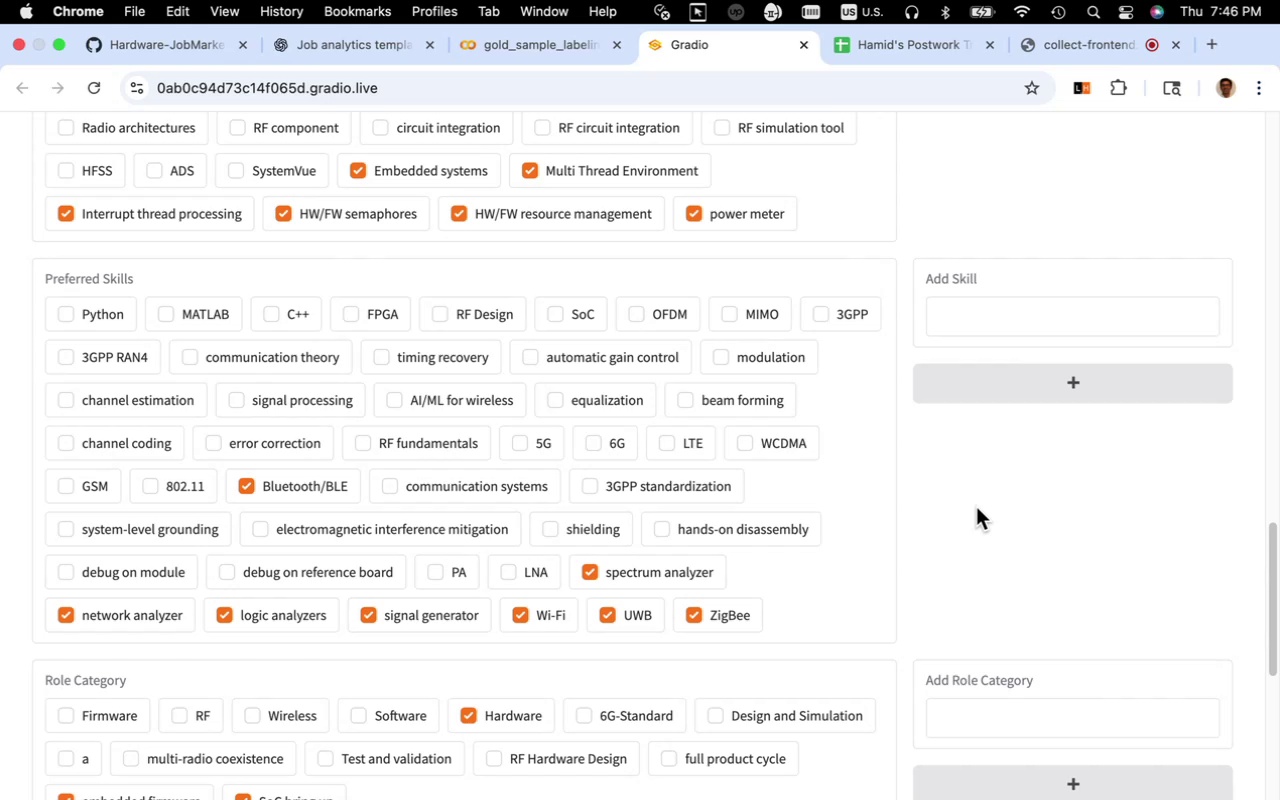 
scroll: coordinate [1022, 523], scroll_direction: up, amount: 11.0
 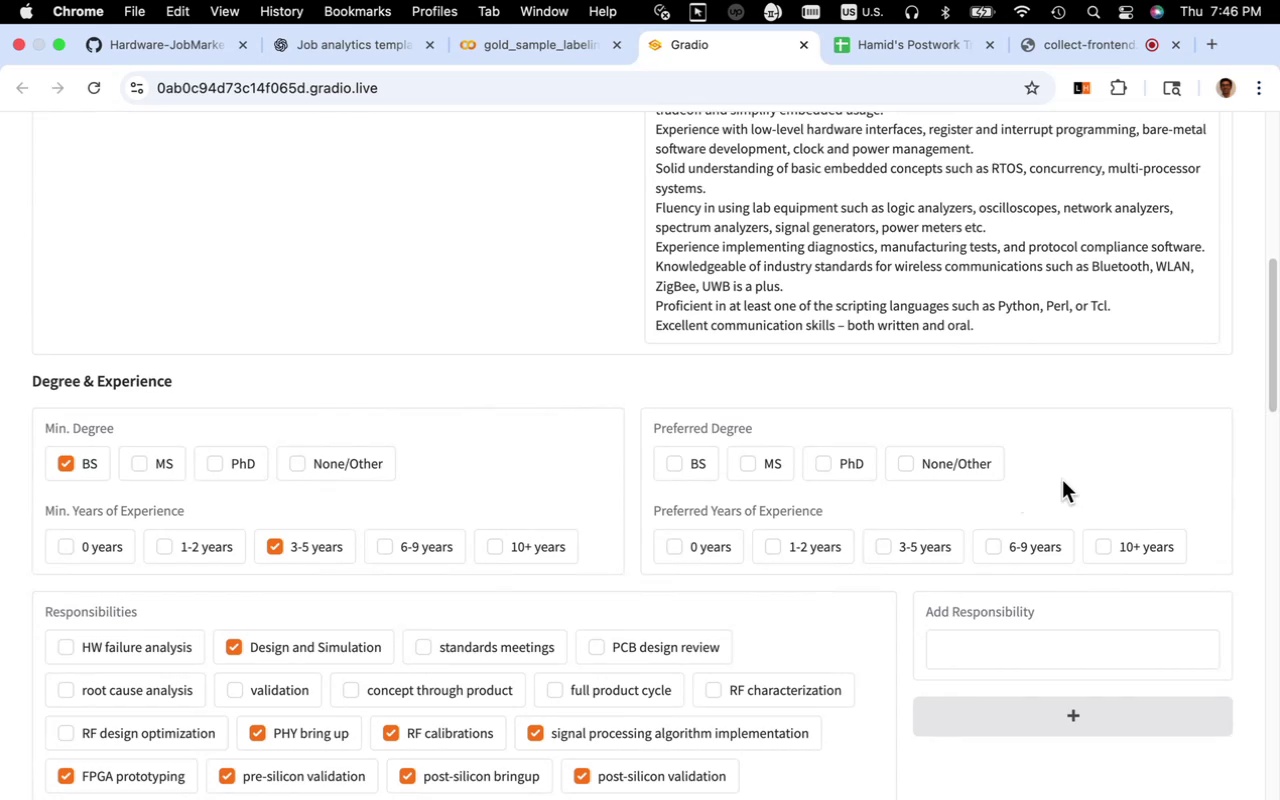 
wait(28.05)
 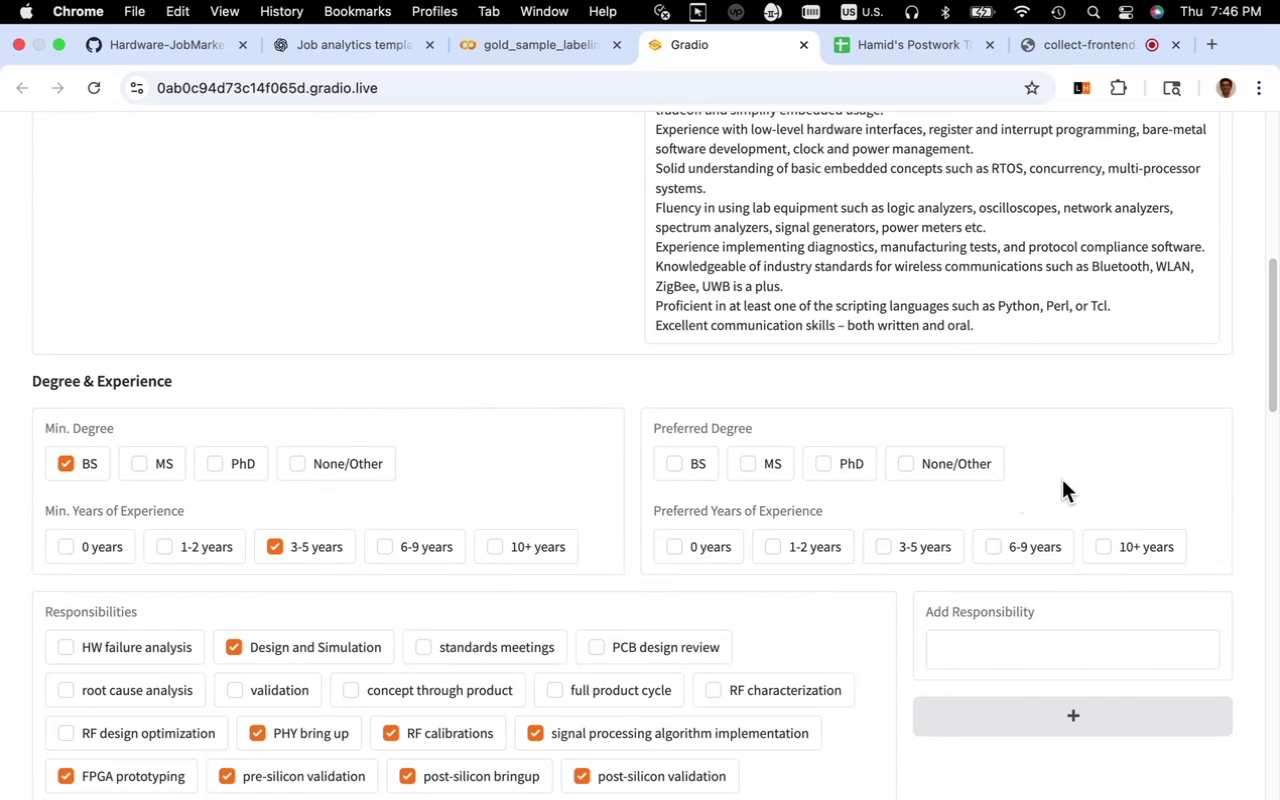 
scroll: coordinate [1062, 480], scroll_direction: up, amount: 4.0
 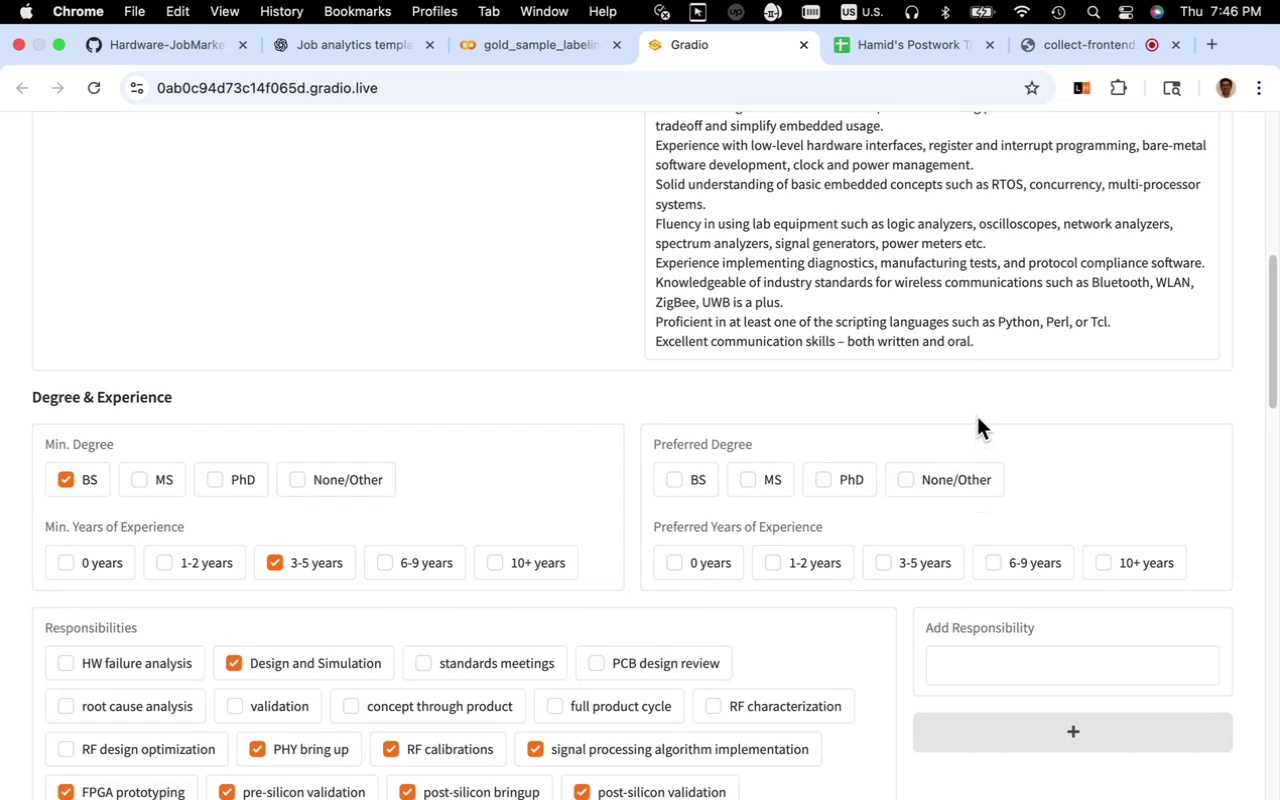 
wait(6.48)
 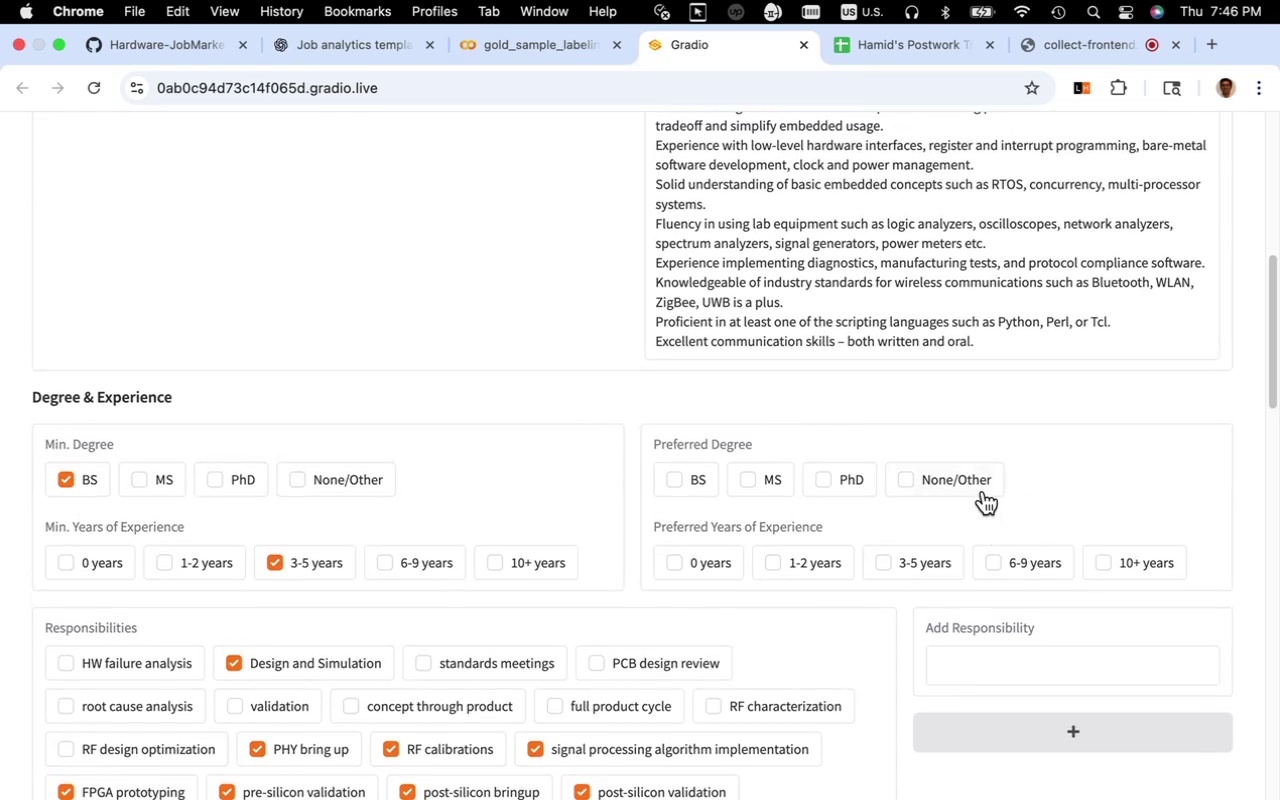 
scroll: coordinate [977, 417], scroll_direction: down, amount: 1.0
 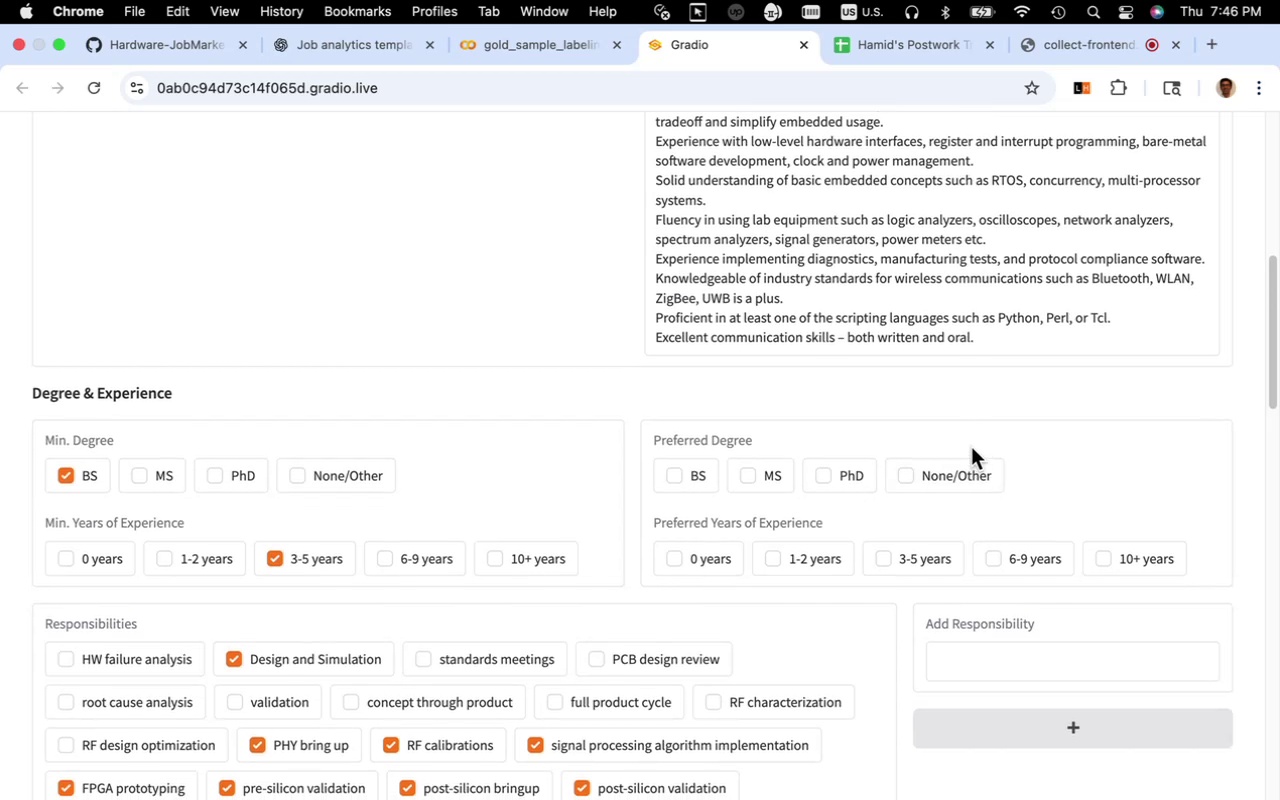 
wait(5.1)
 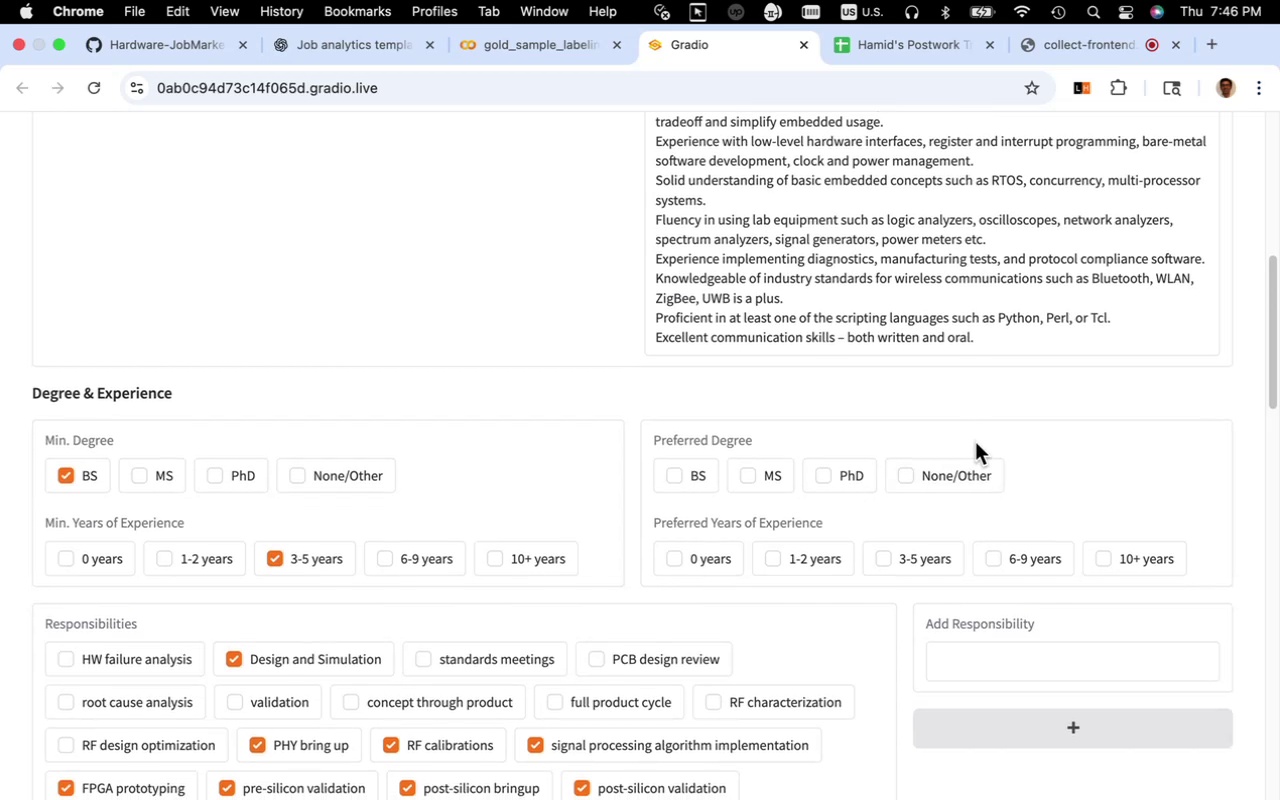 
scroll: coordinate [971, 447], scroll_direction: down, amount: 8.0
 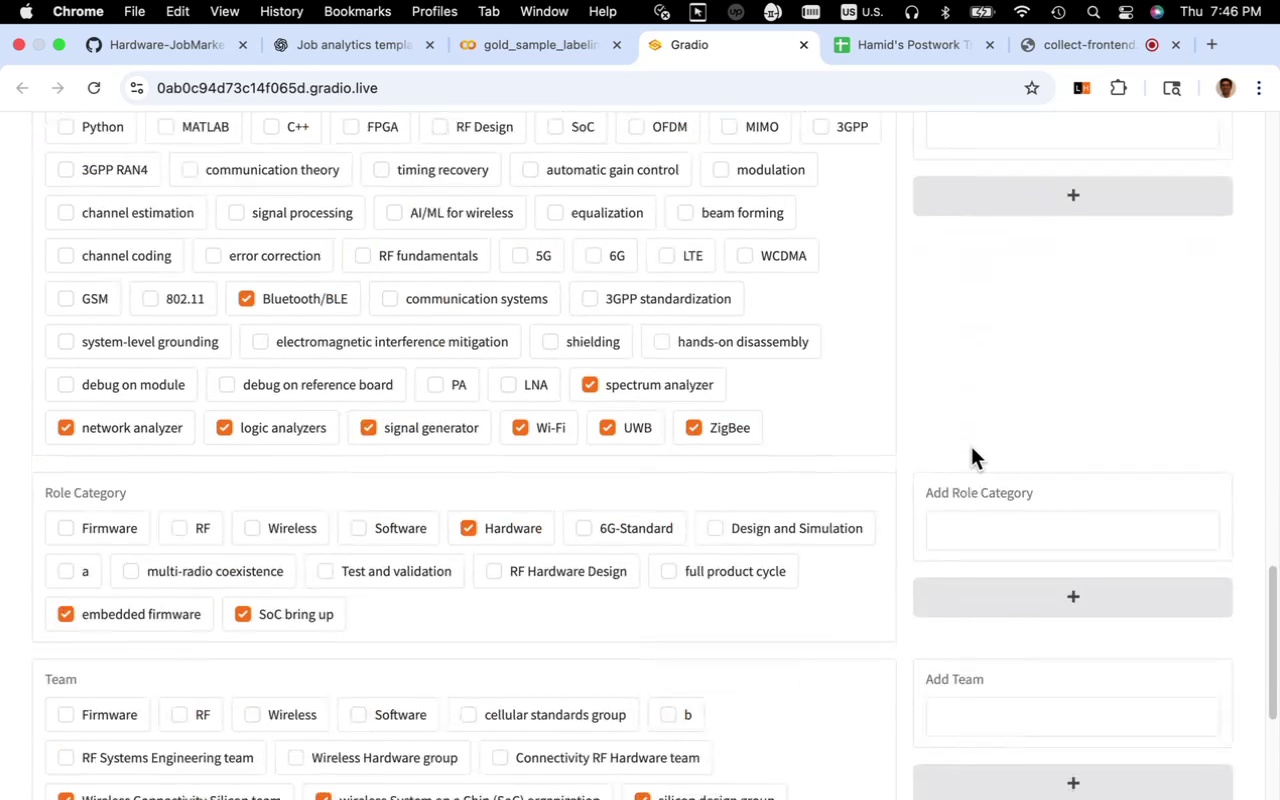 
scroll: coordinate [971, 447], scroll_direction: up, amount: 8.0
 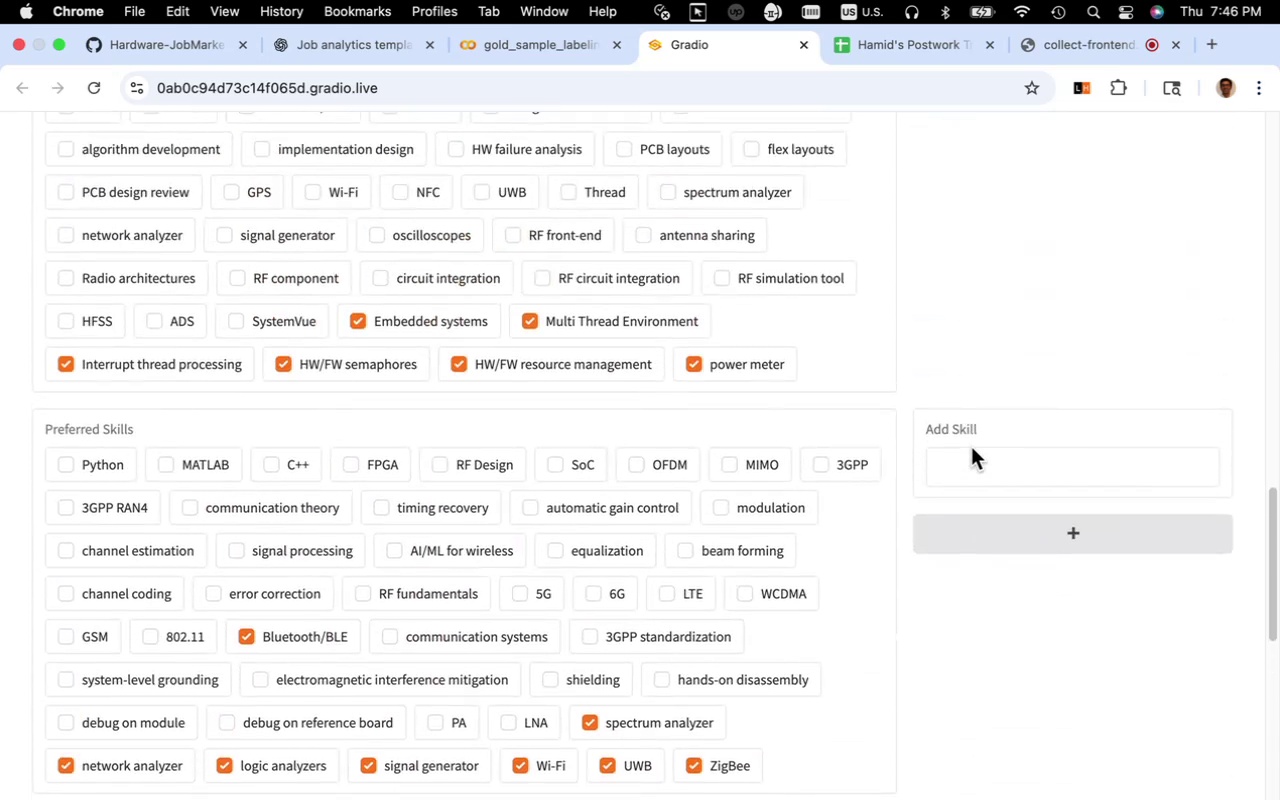 
scroll: coordinate [971, 447], scroll_direction: down, amount: 5.0
 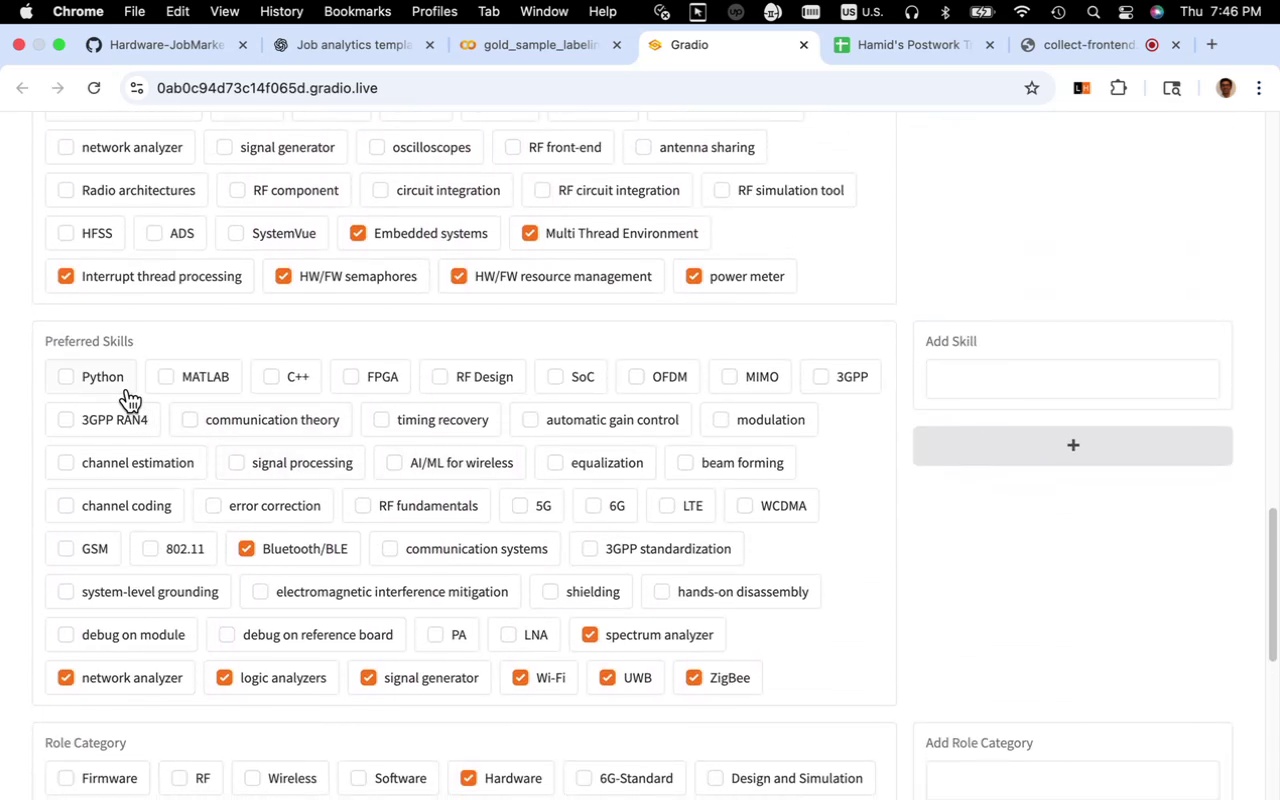 
left_click([125, 388])
 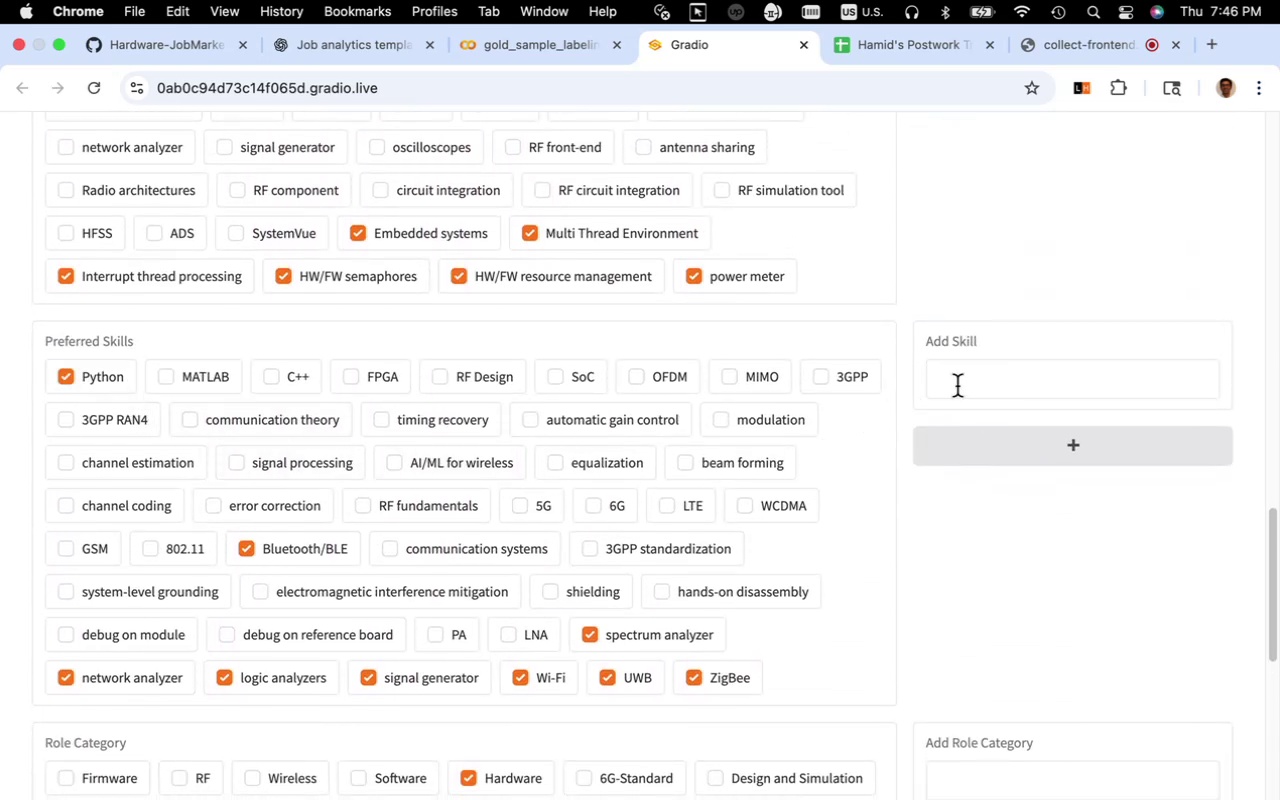 
left_click([970, 378])
 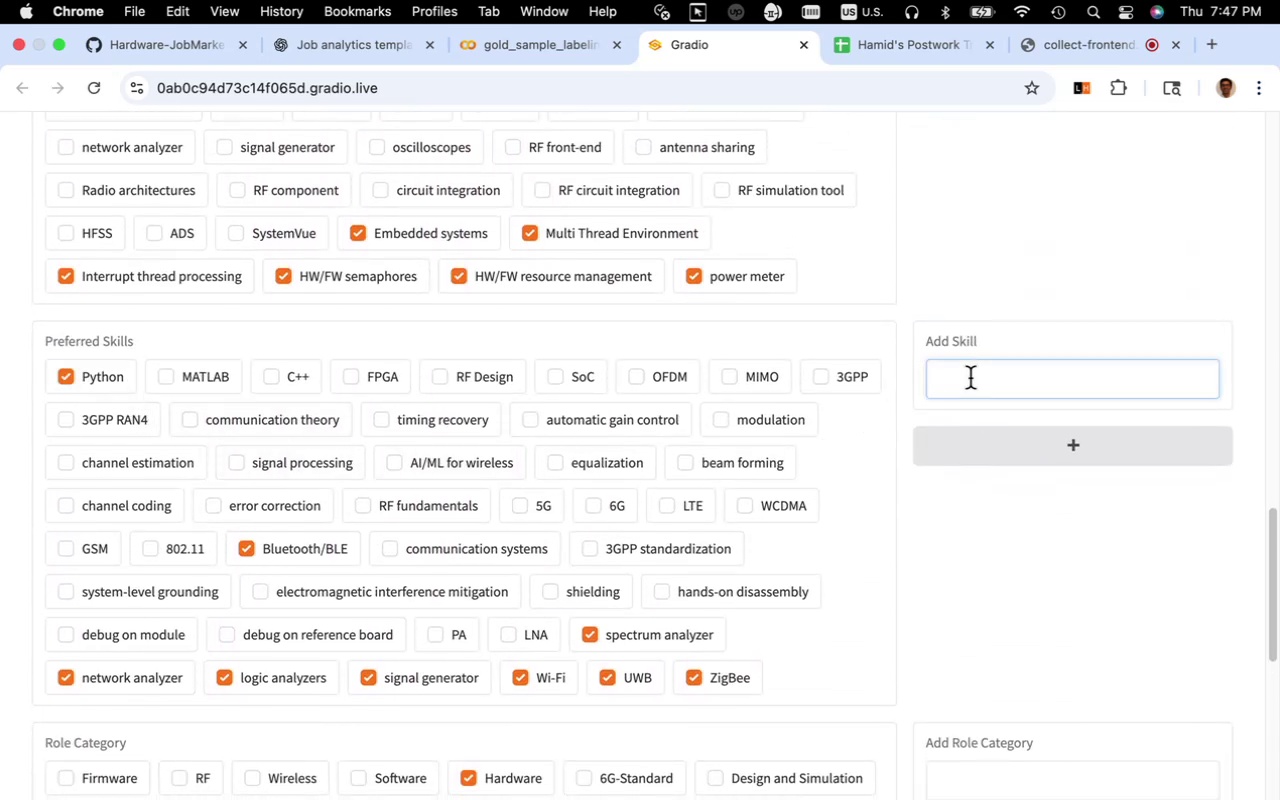 
type(Perl)
 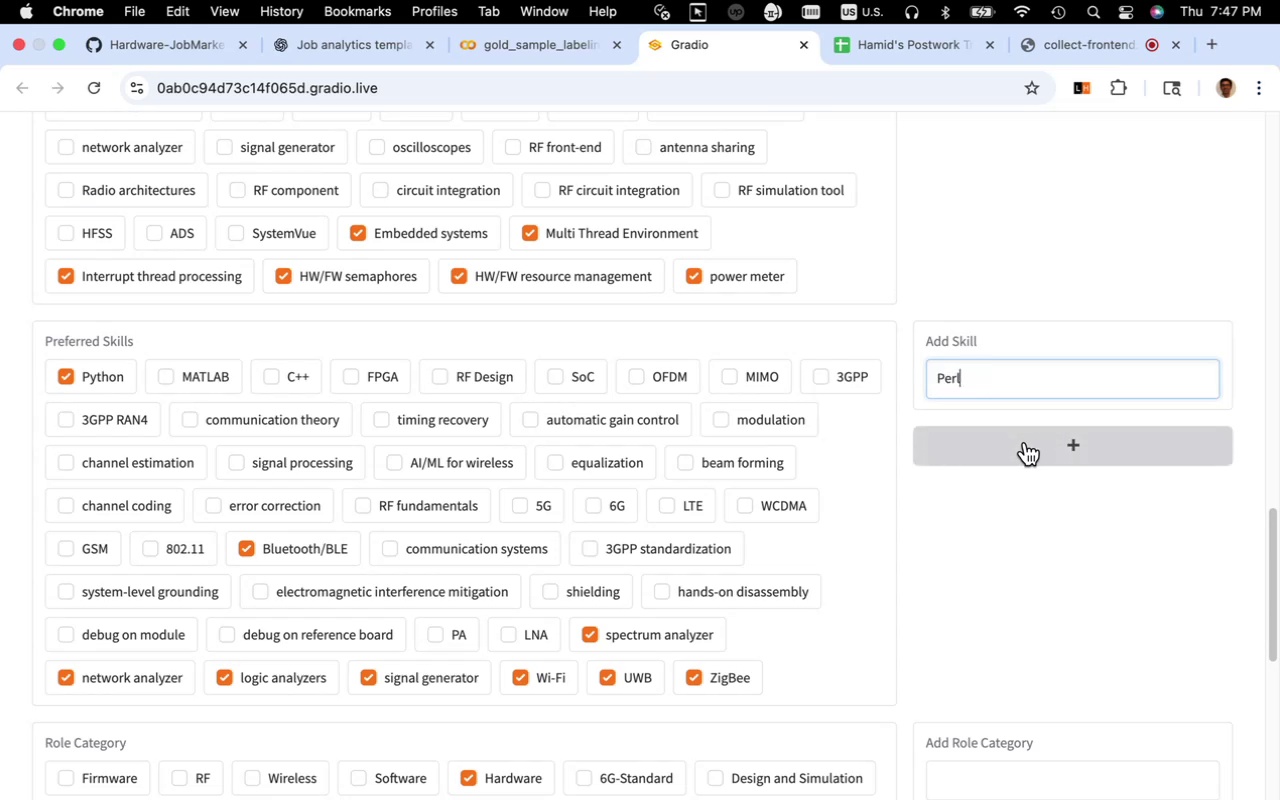 
left_click([1025, 443])
 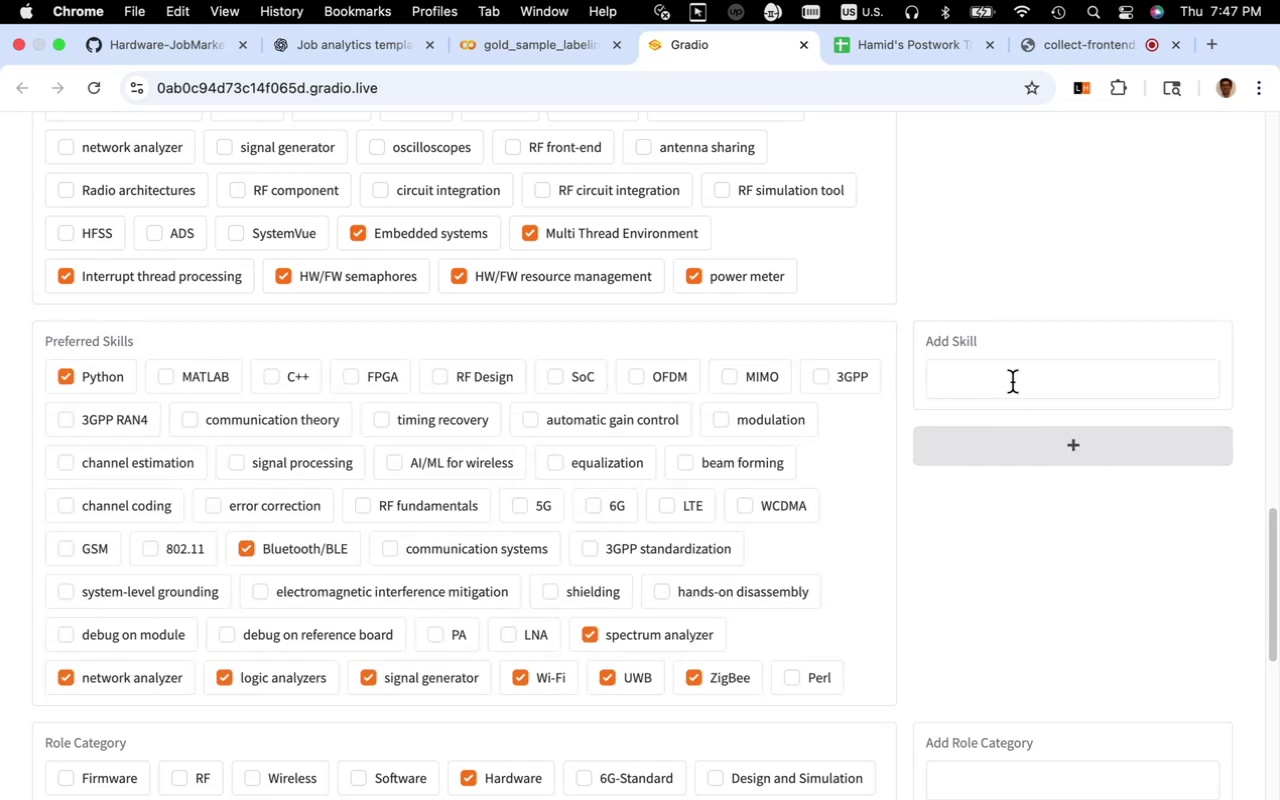 
type(TCL)
 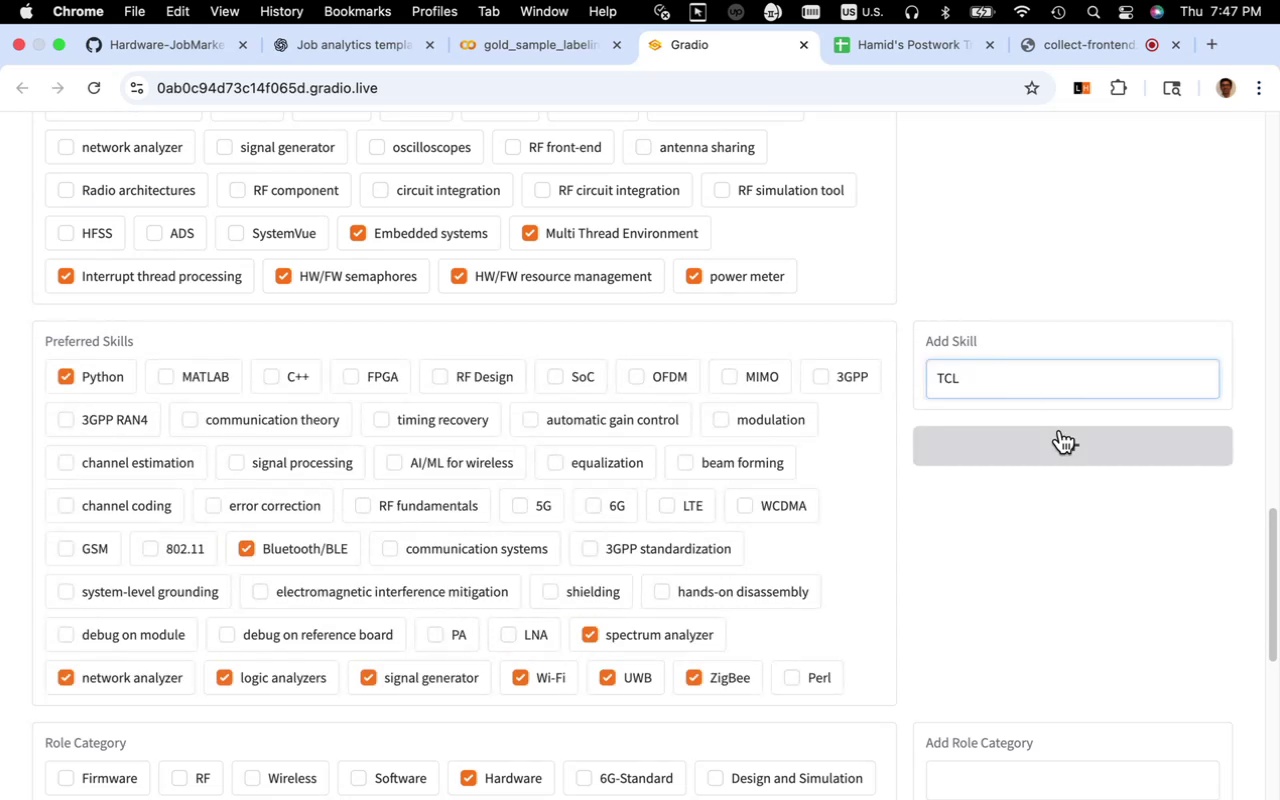 
left_click([1060, 435])
 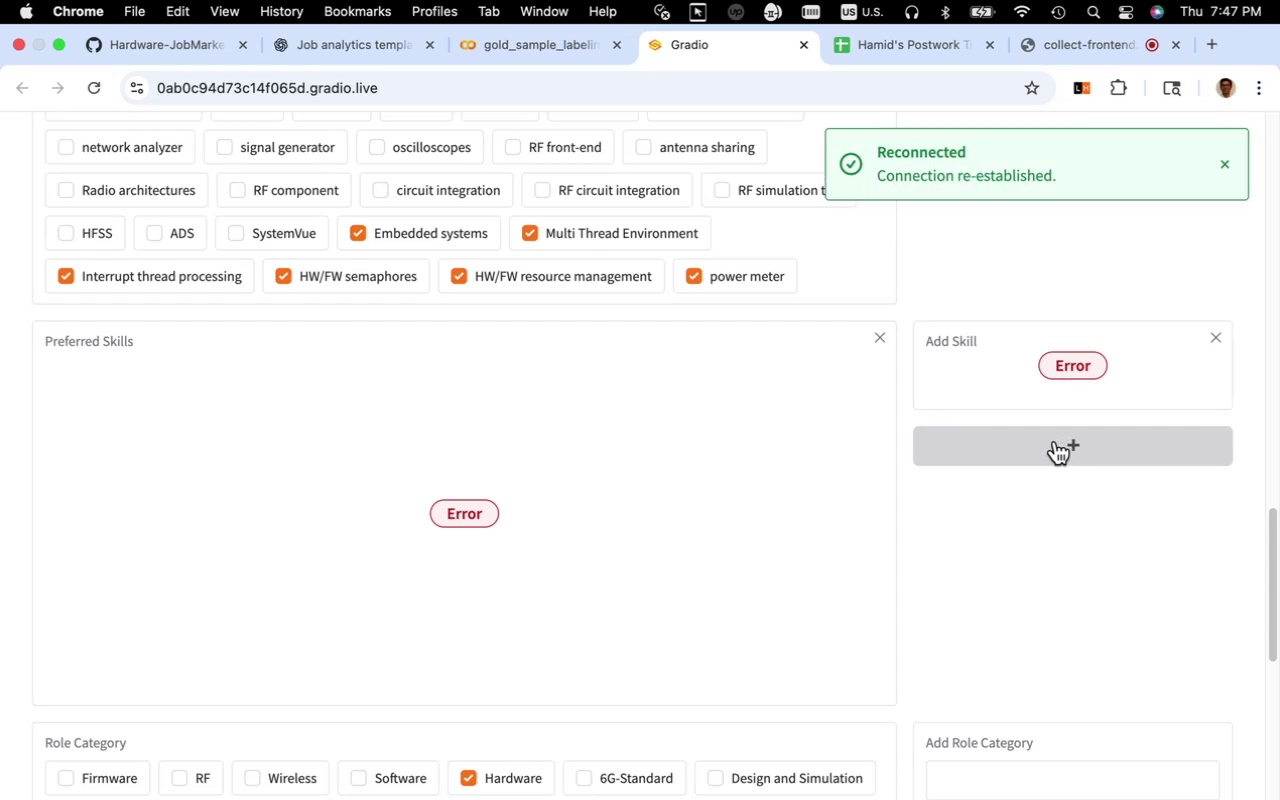 
wait(9.78)
 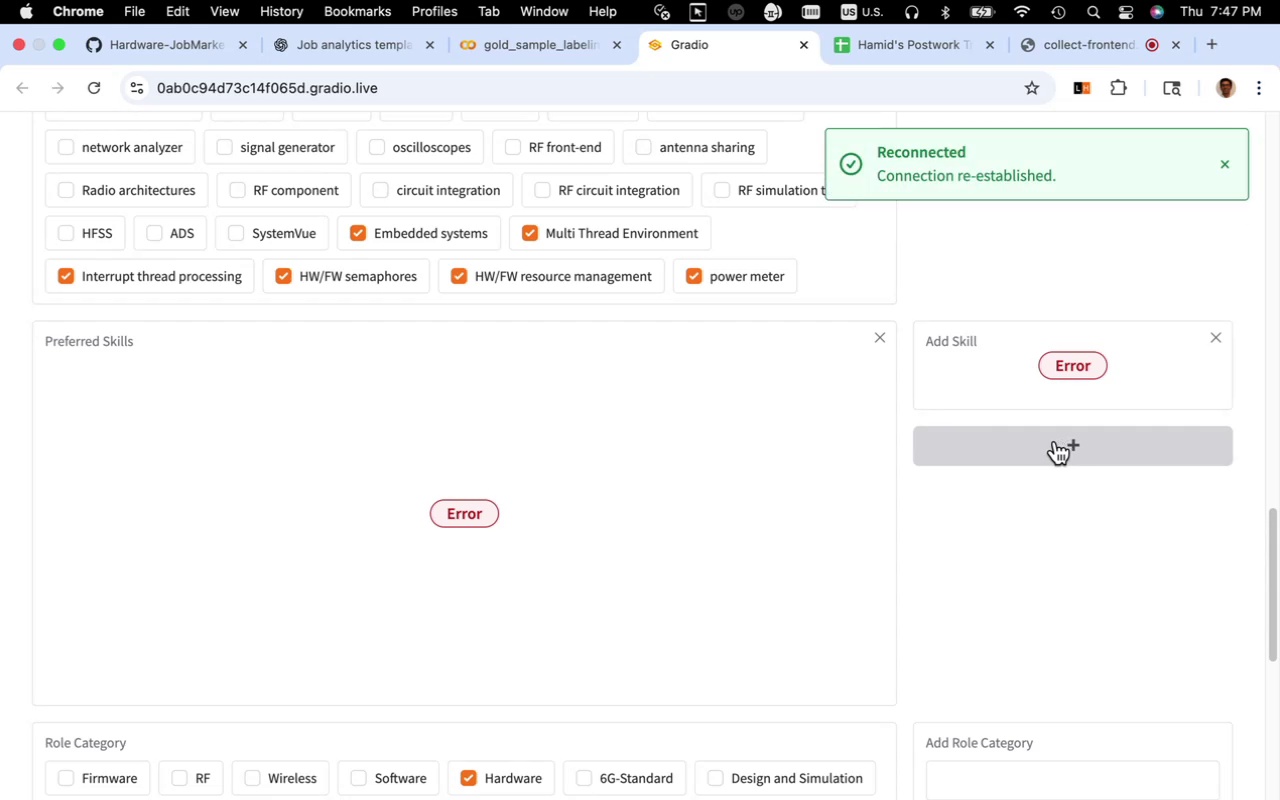 
left_click([1051, 444])
 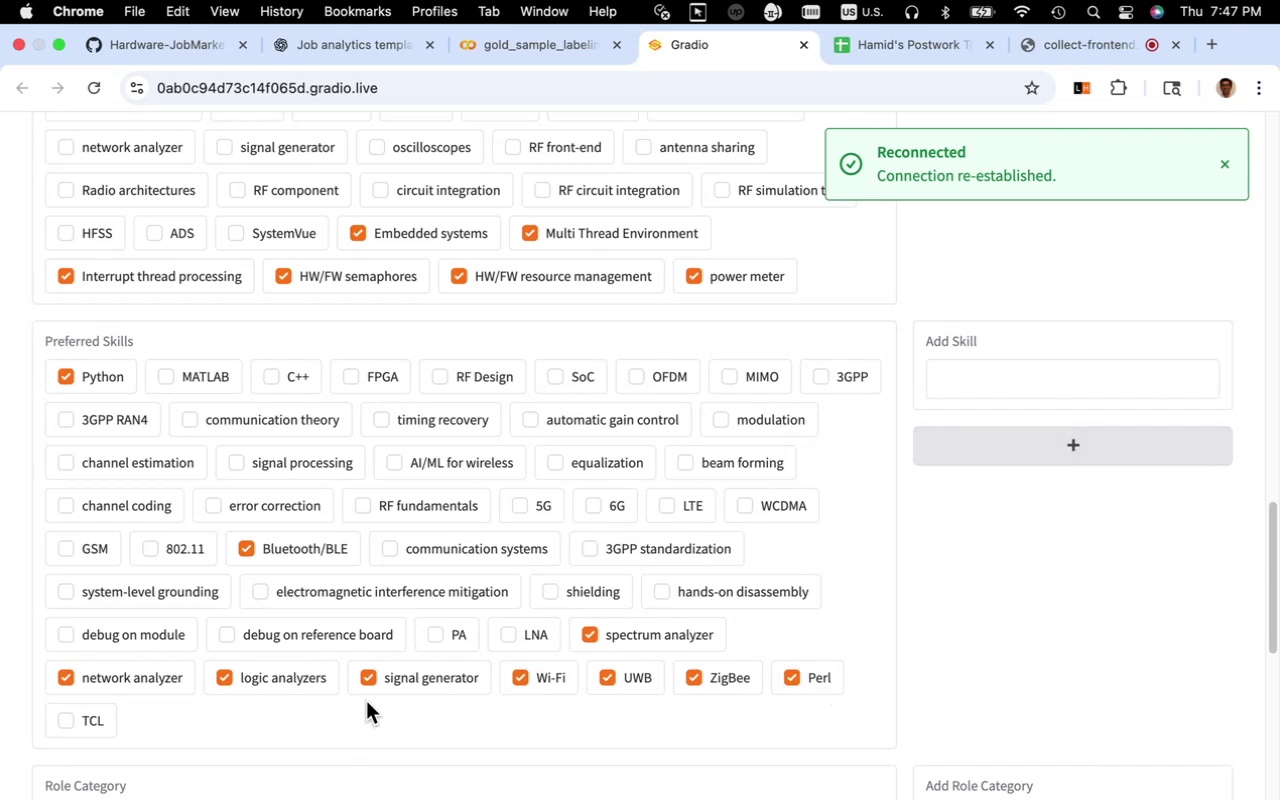 
left_click([101, 723])
 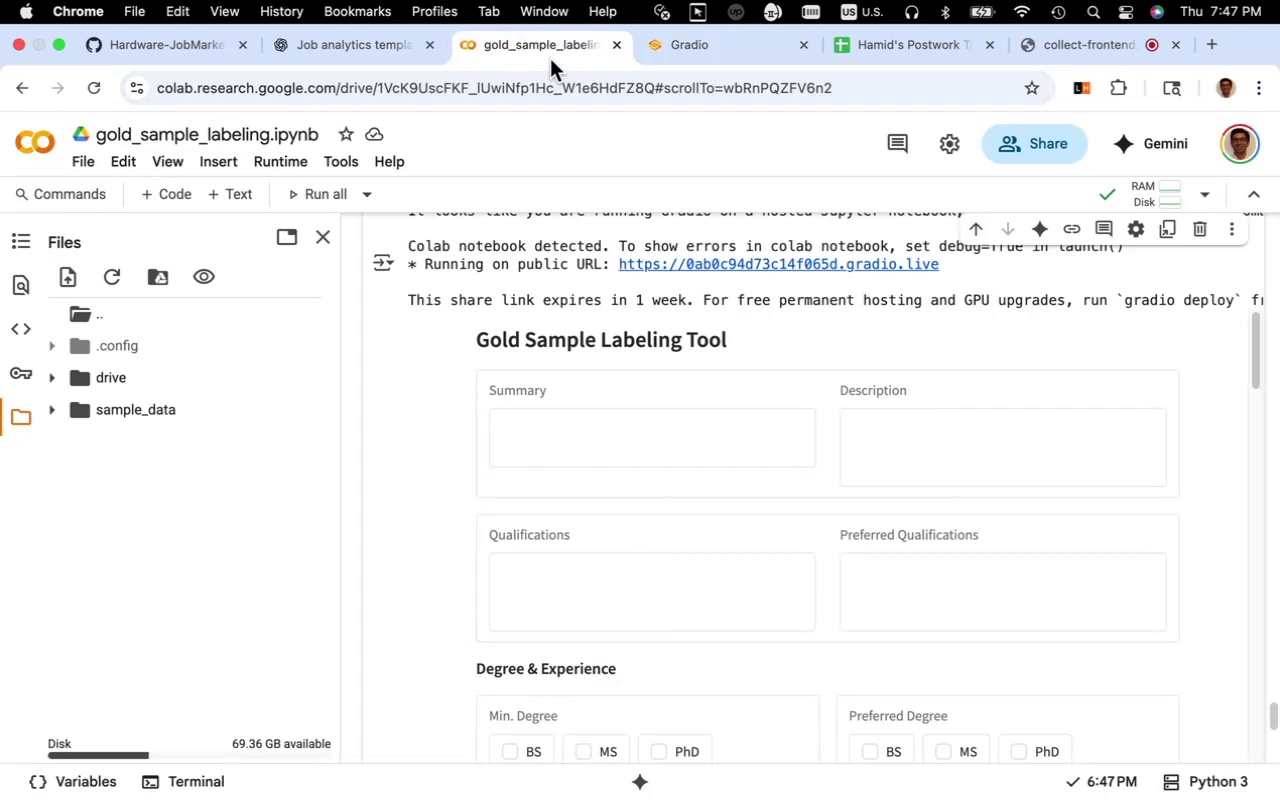 
wait(7.29)
 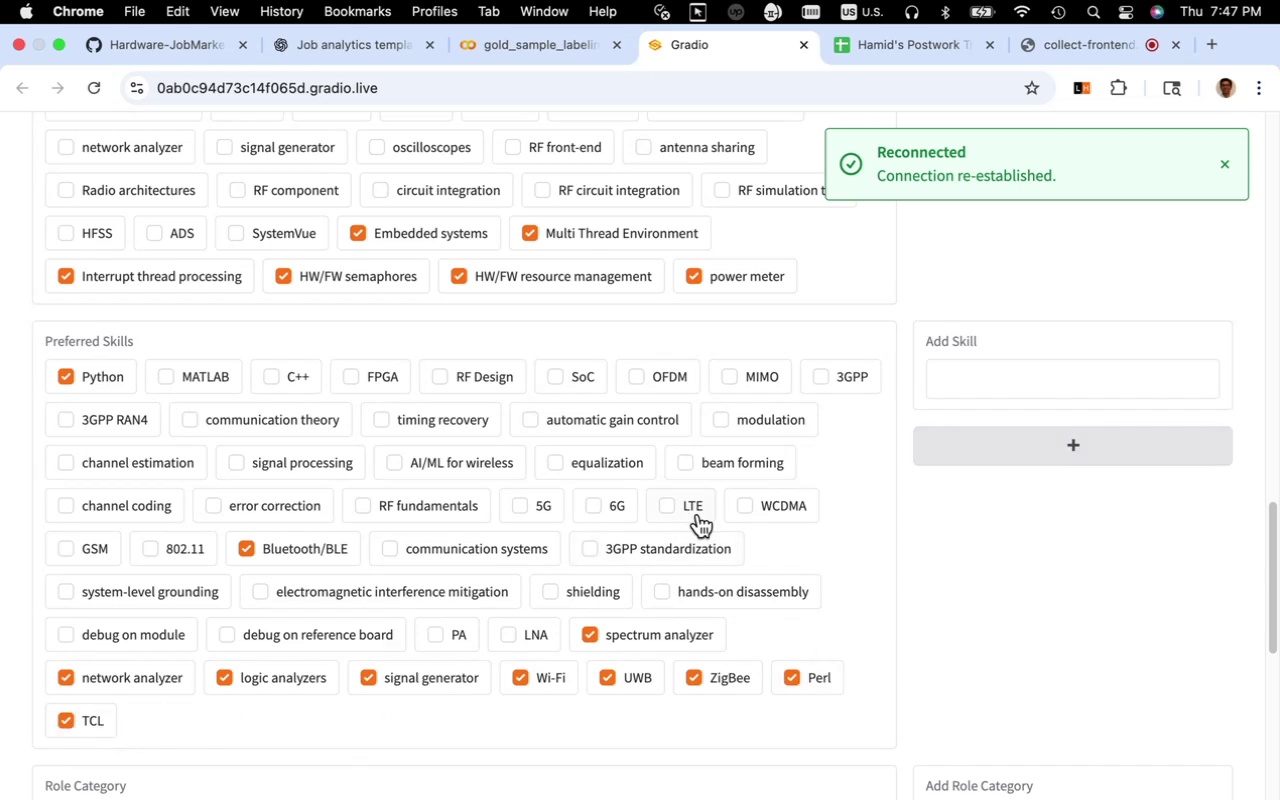 
left_click([700, 39])
 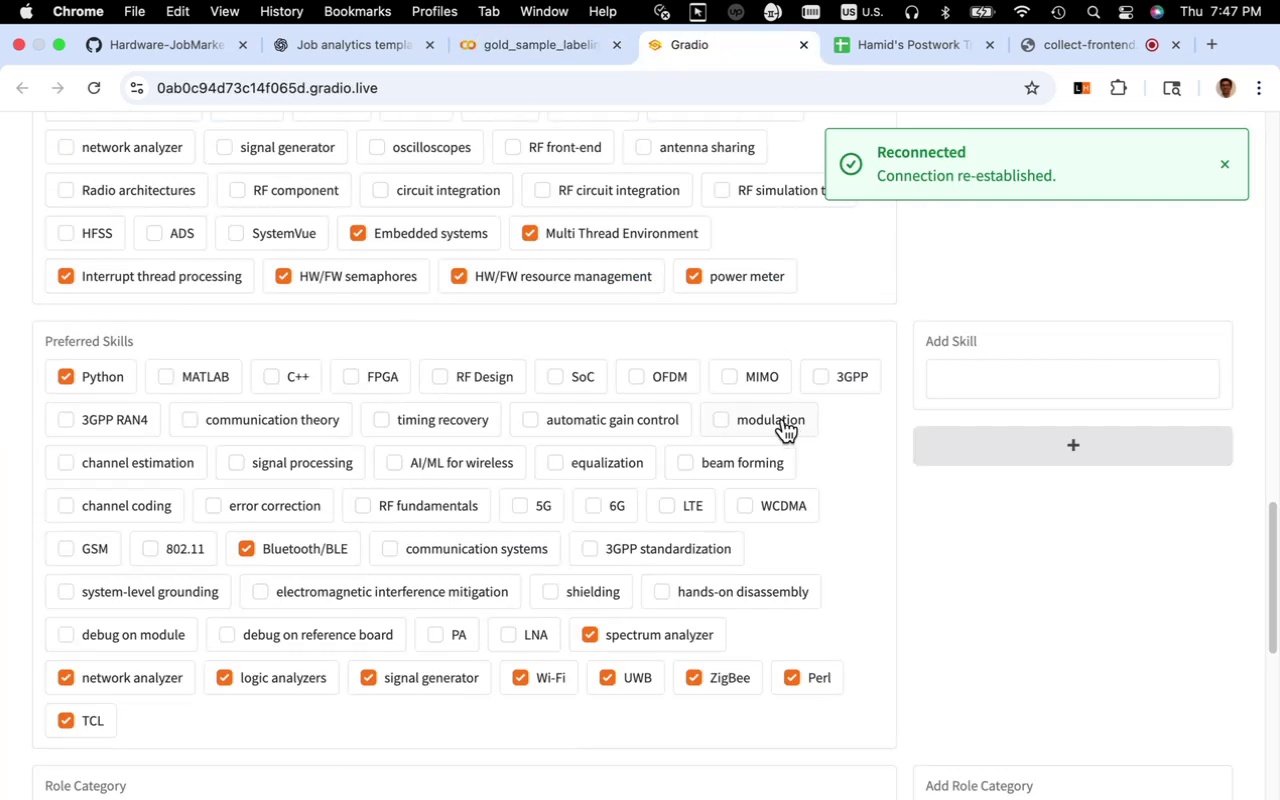 
scroll: coordinate [863, 487], scroll_direction: down, amount: 10.0
 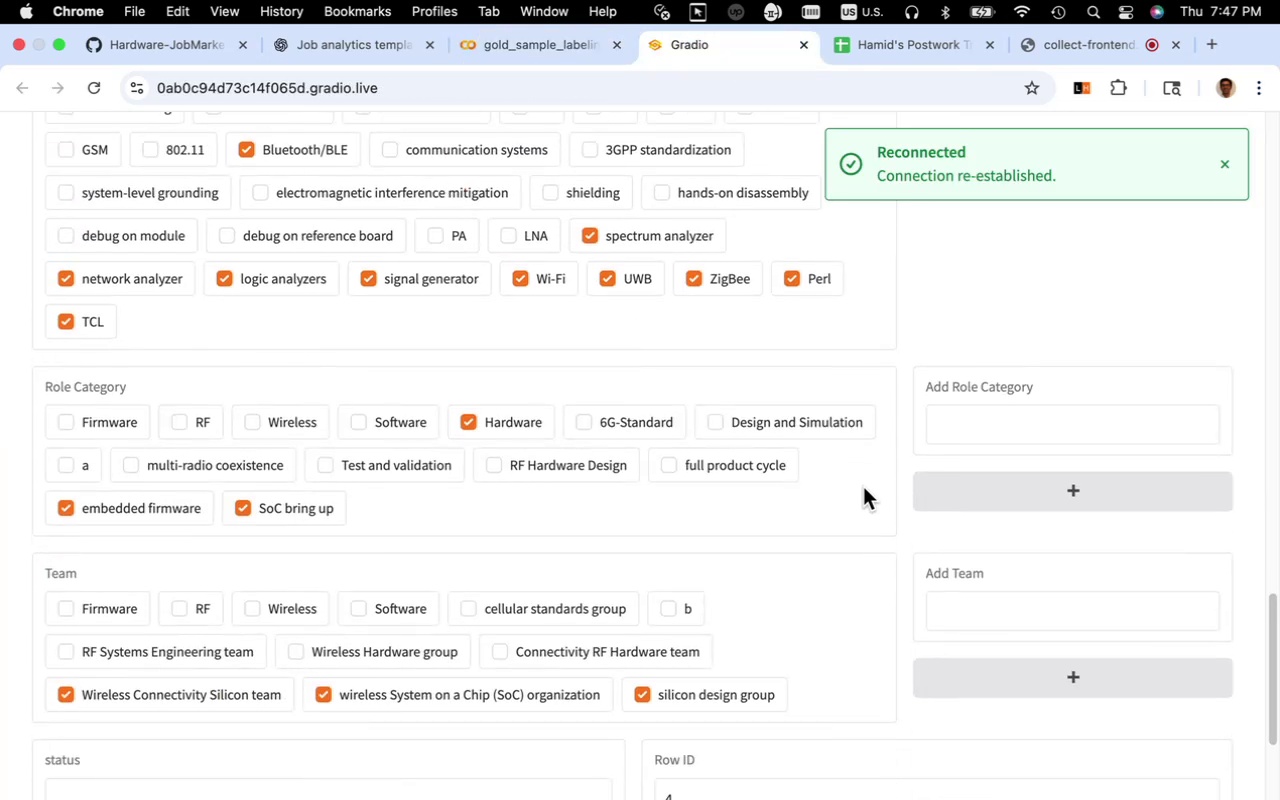 
scroll: coordinate [821, 508], scroll_direction: up, amount: 16.0
 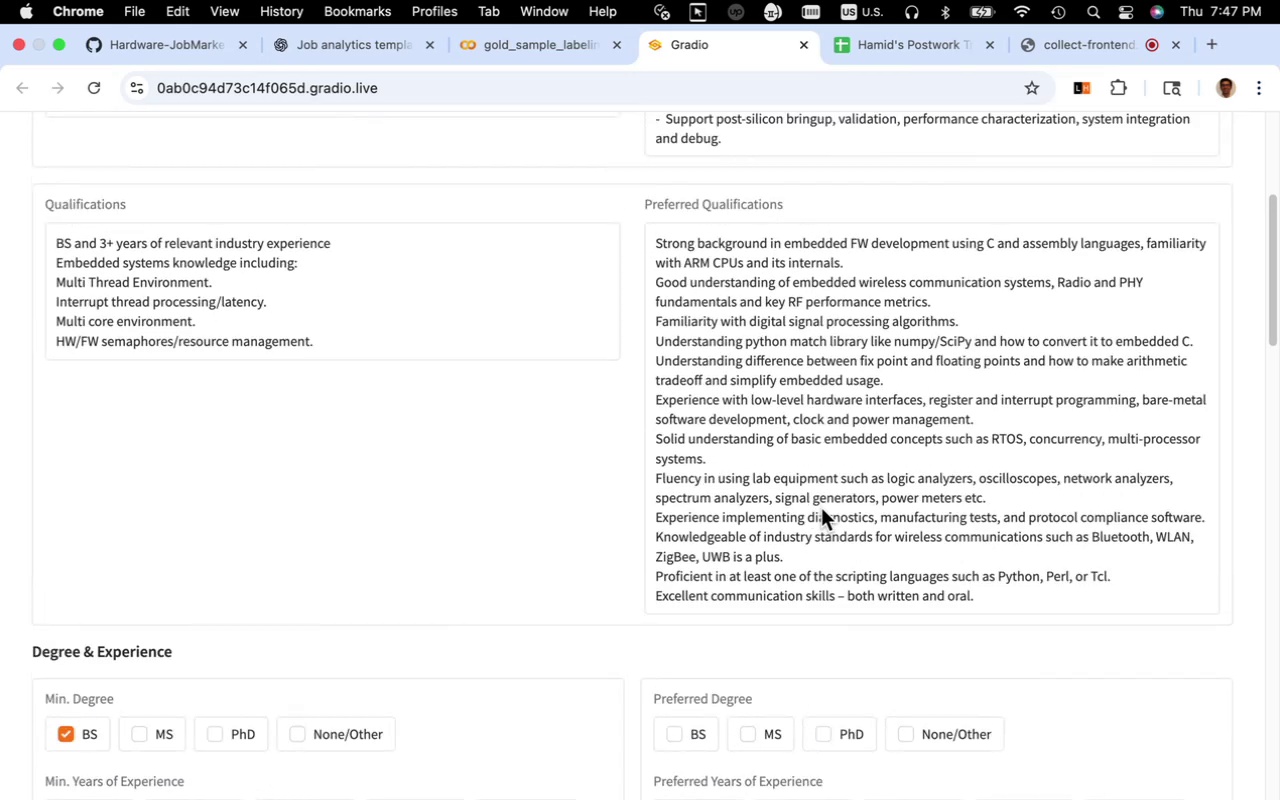 
scroll: coordinate [821, 508], scroll_direction: down, amount: 5.0
 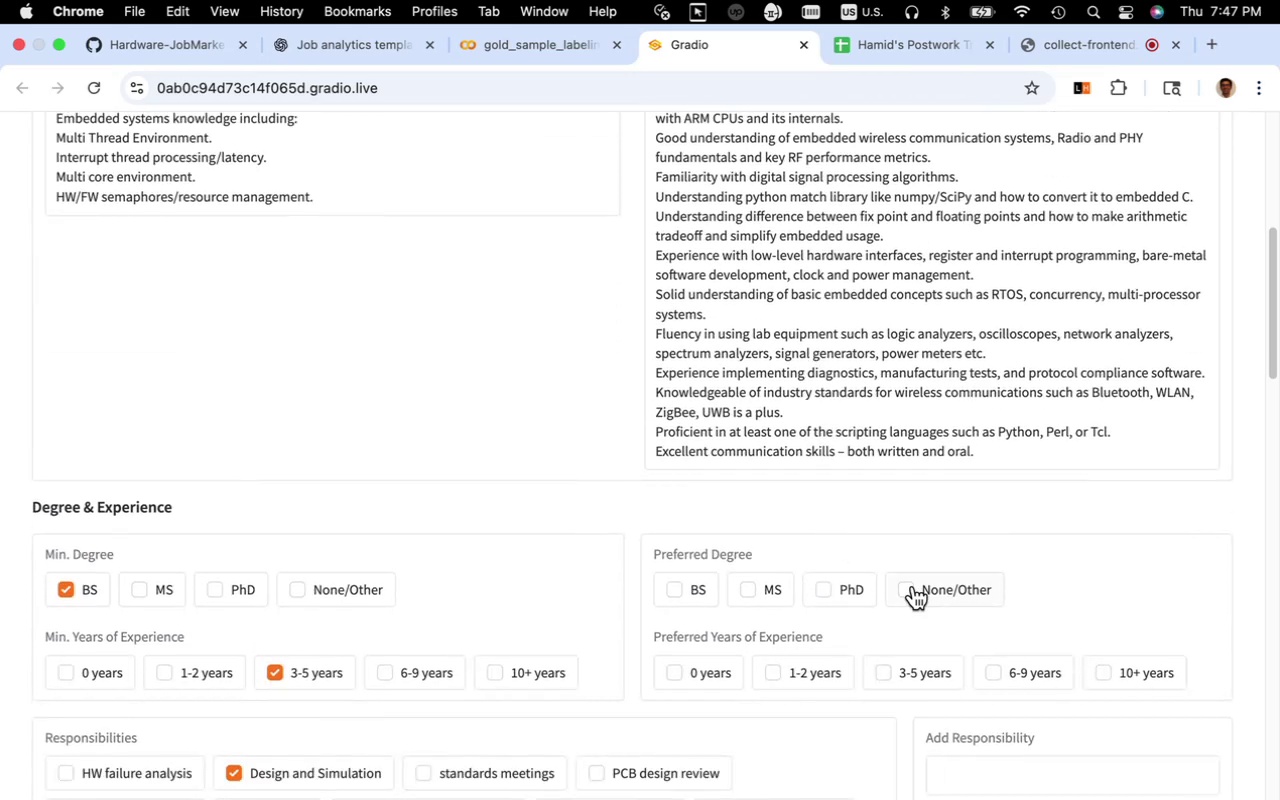 
left_click([913, 586])
 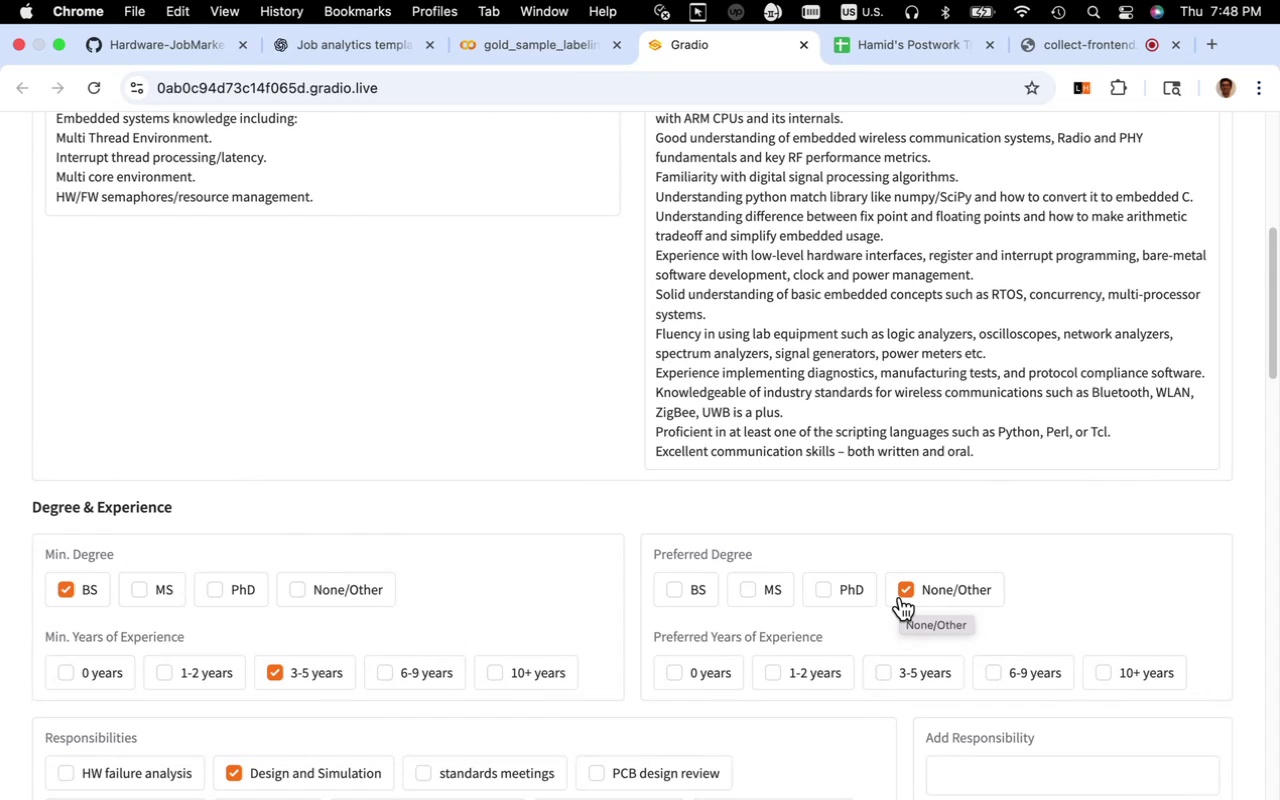 
wait(5.12)
 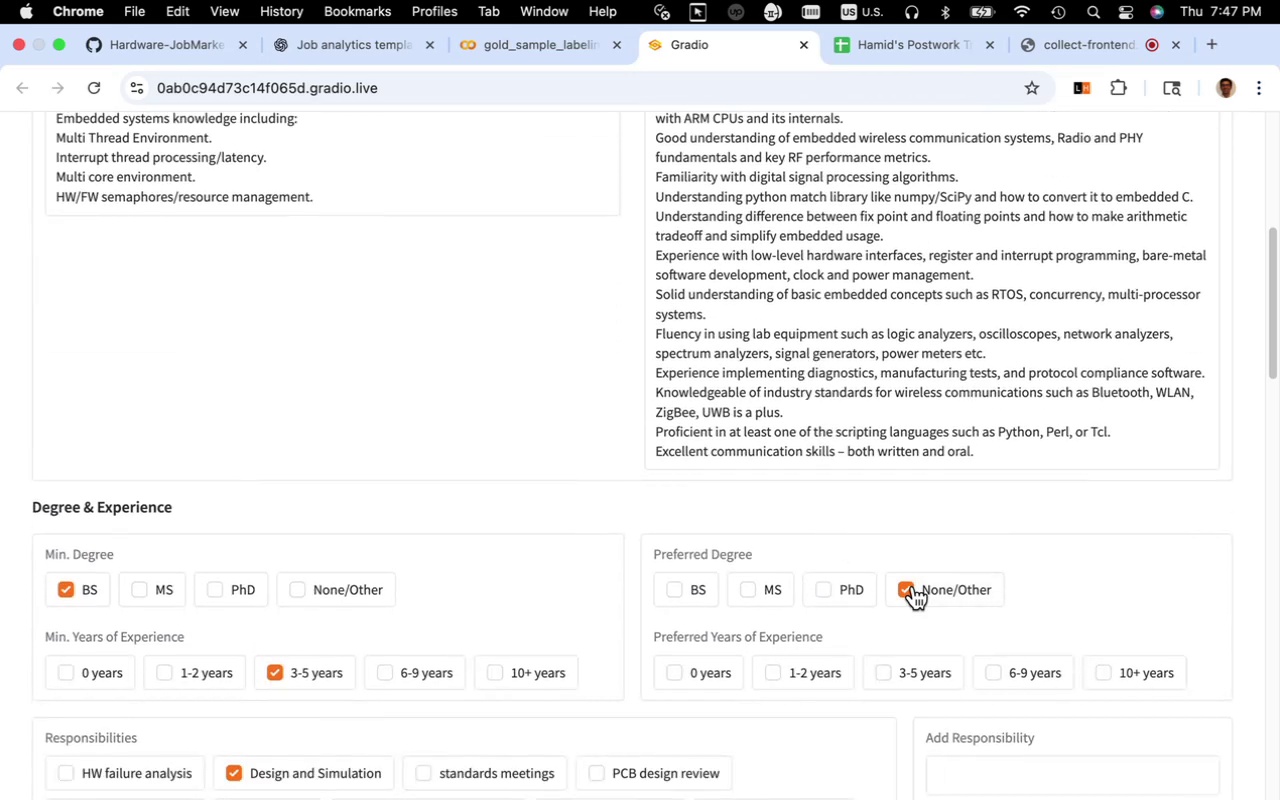 
left_click([904, 592])
 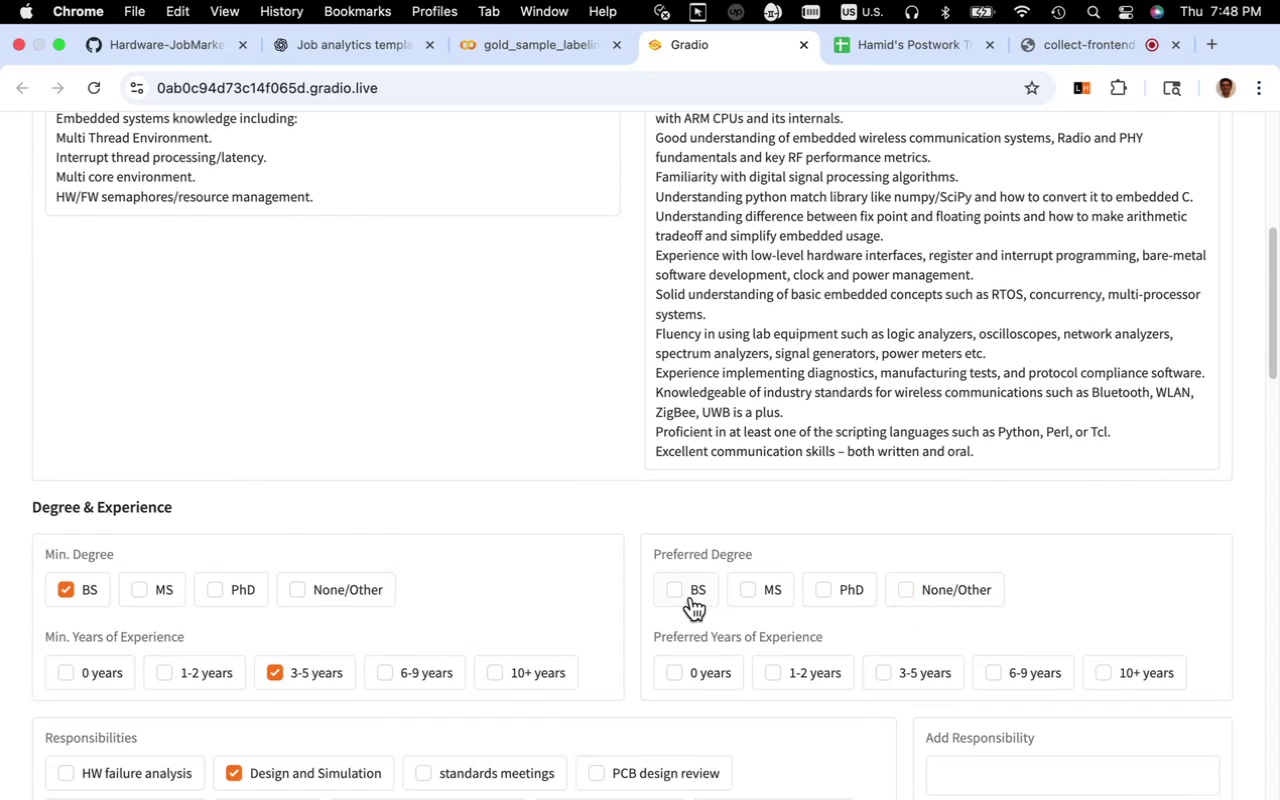 
left_click([691, 597])
 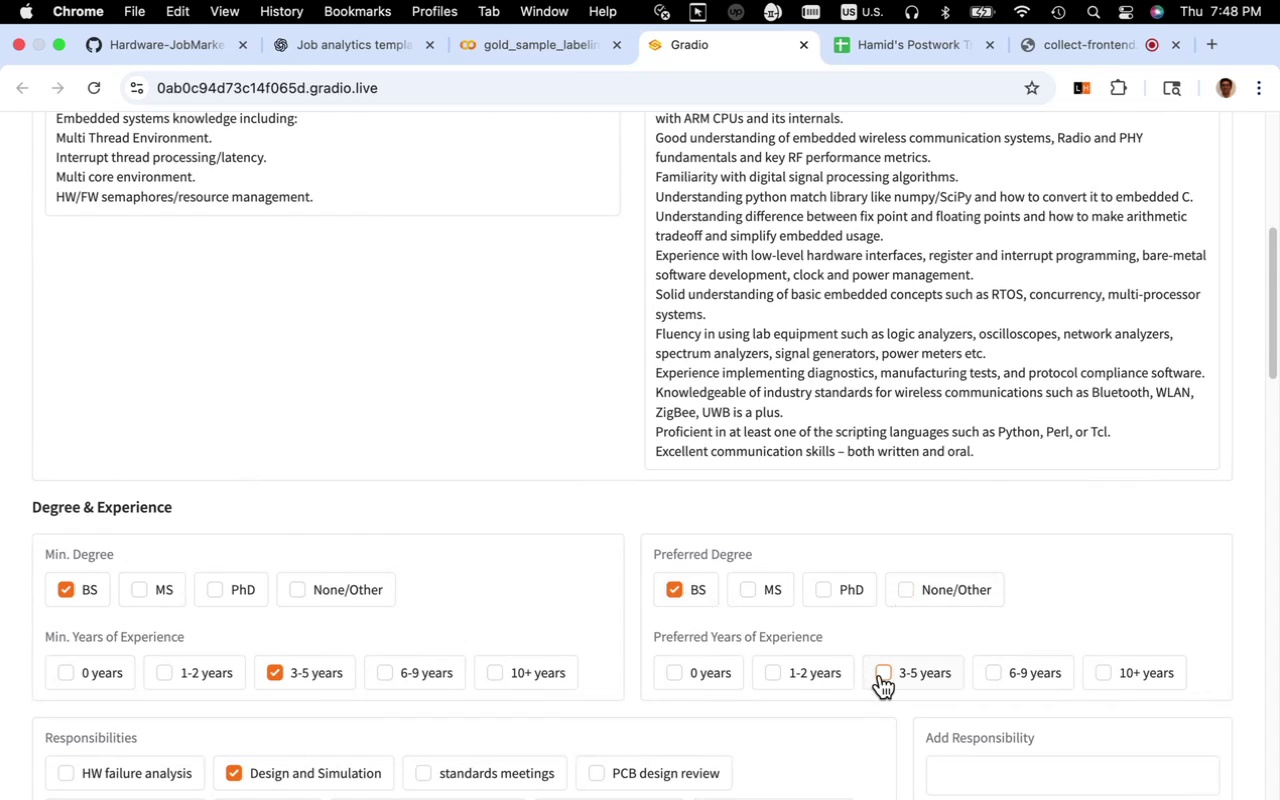 
left_click([880, 675])
 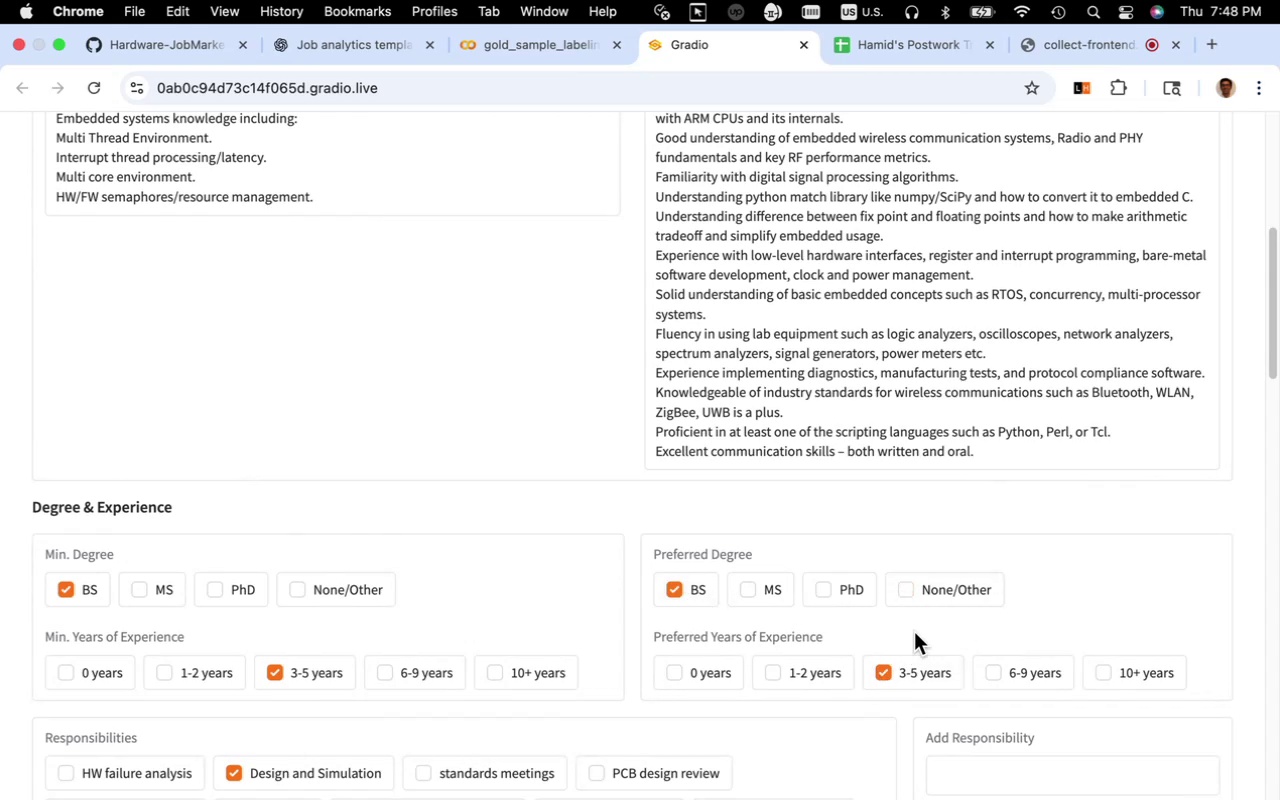 
scroll: coordinate [917, 629], scroll_direction: up, amount: 4.0
 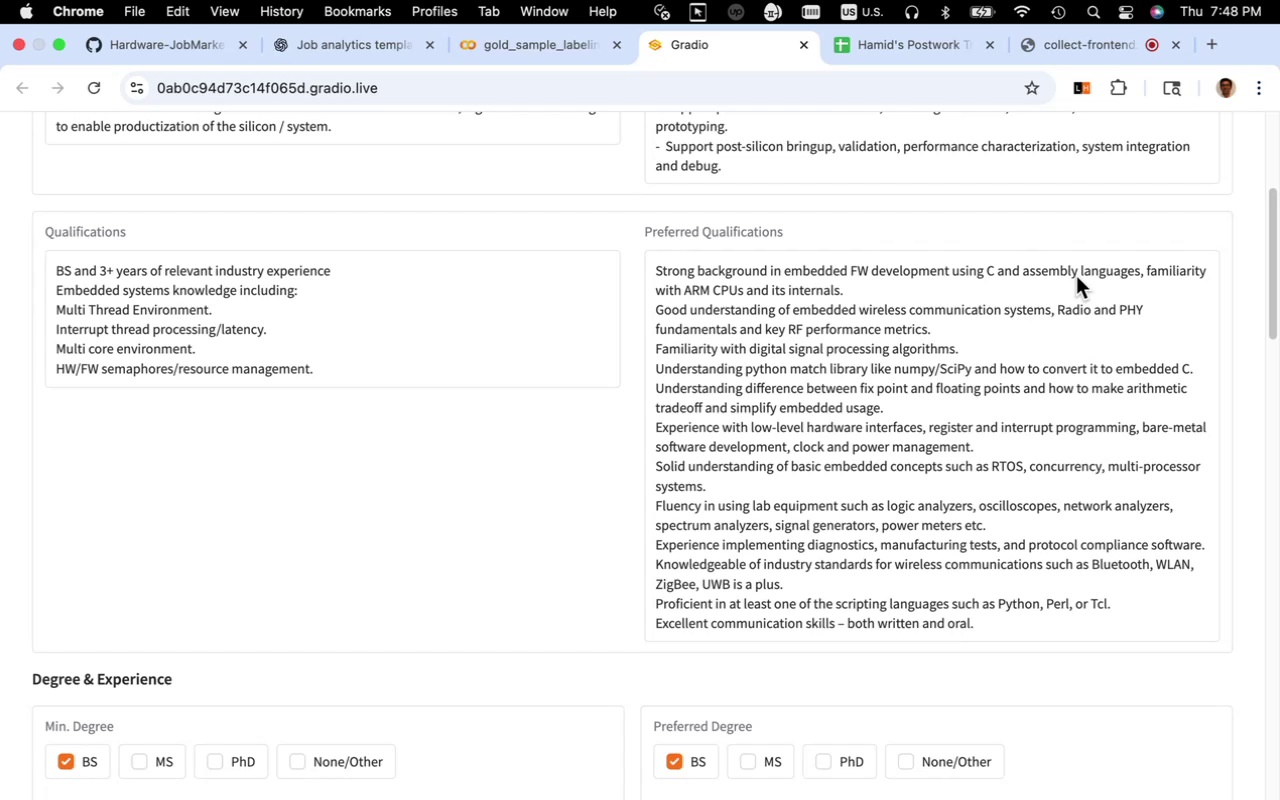 
wait(52.19)
 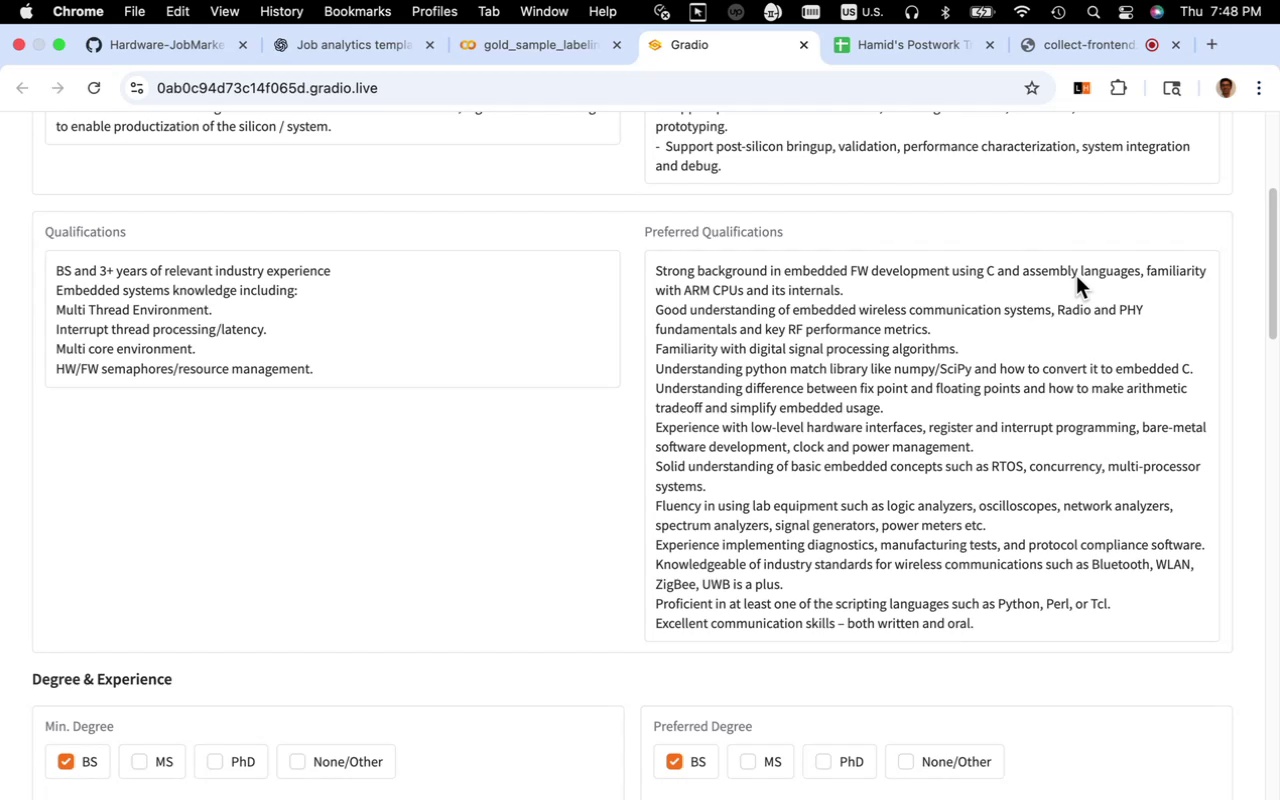 
left_click_drag(start_coordinate=[1076, 276], to_coordinate=[987, 275])
 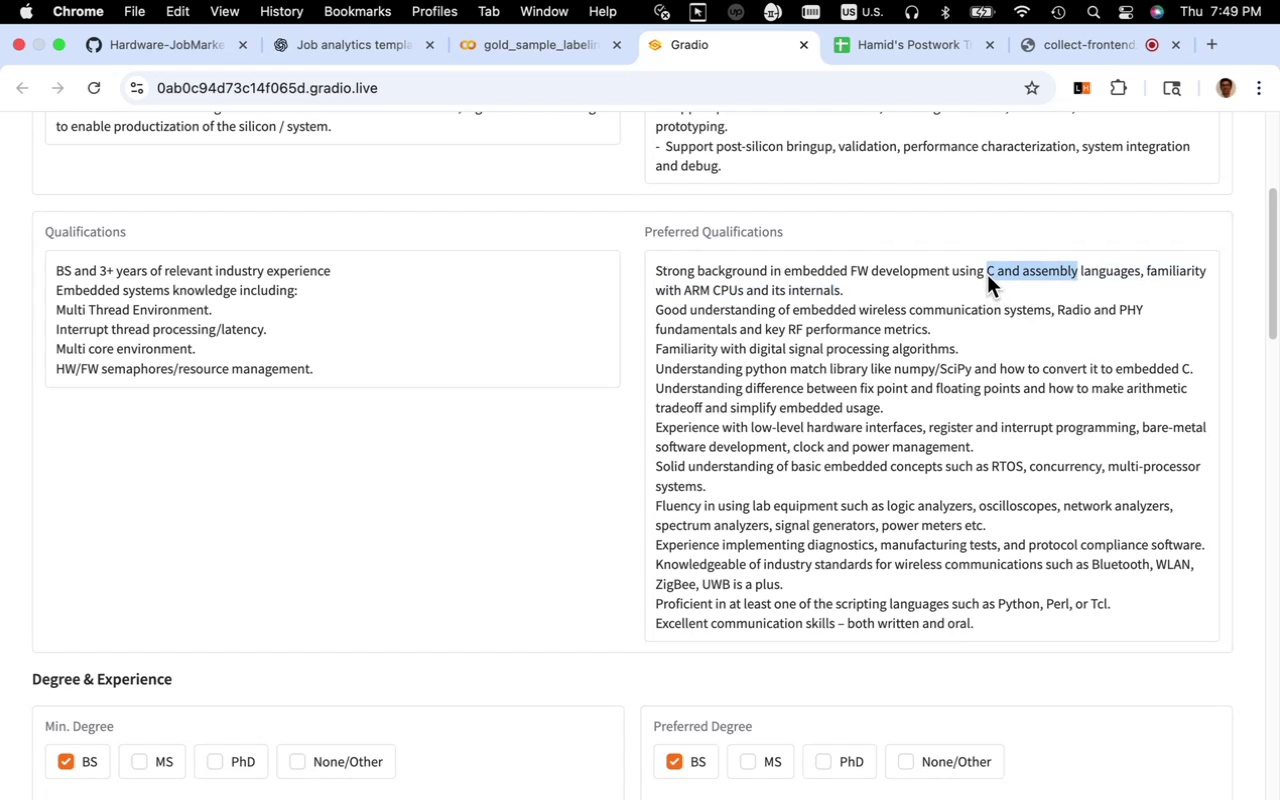 
key(Meta+C)
 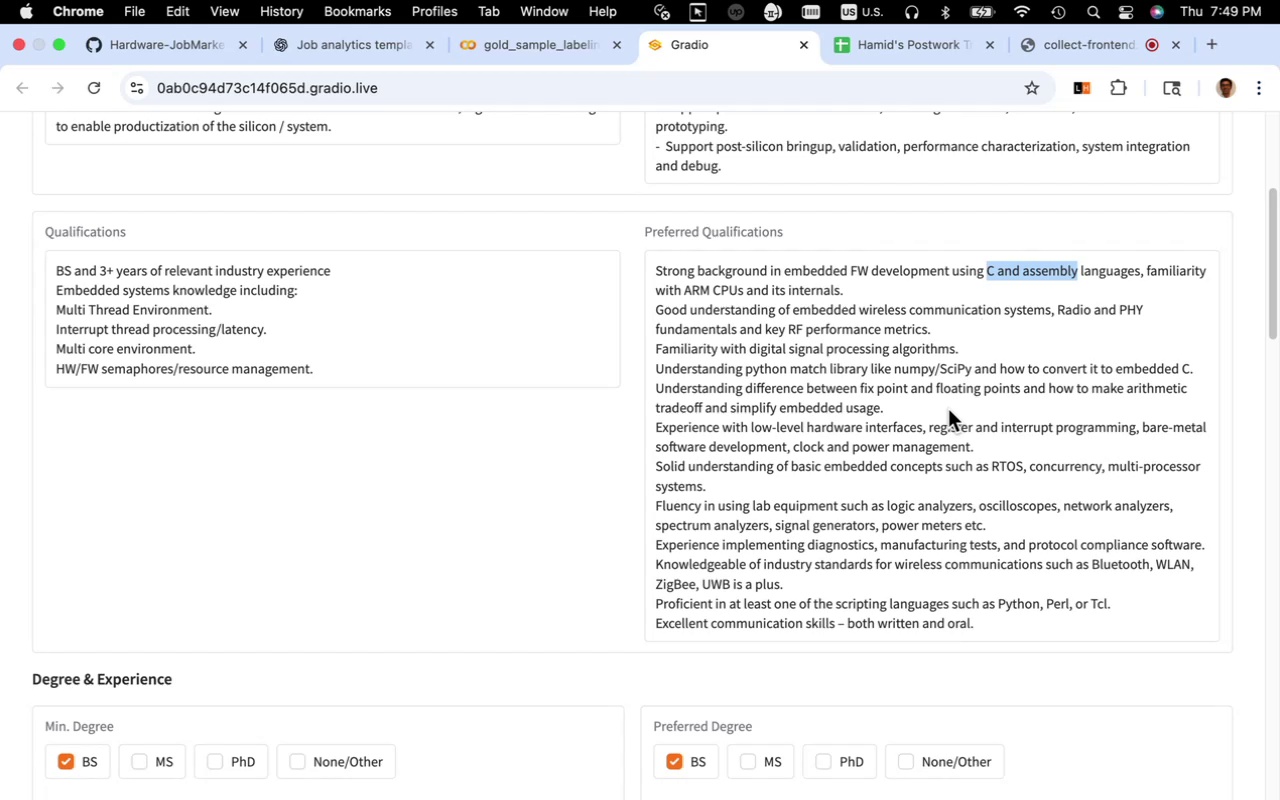 
scroll: coordinate [948, 411], scroll_direction: down, amount: 16.0
 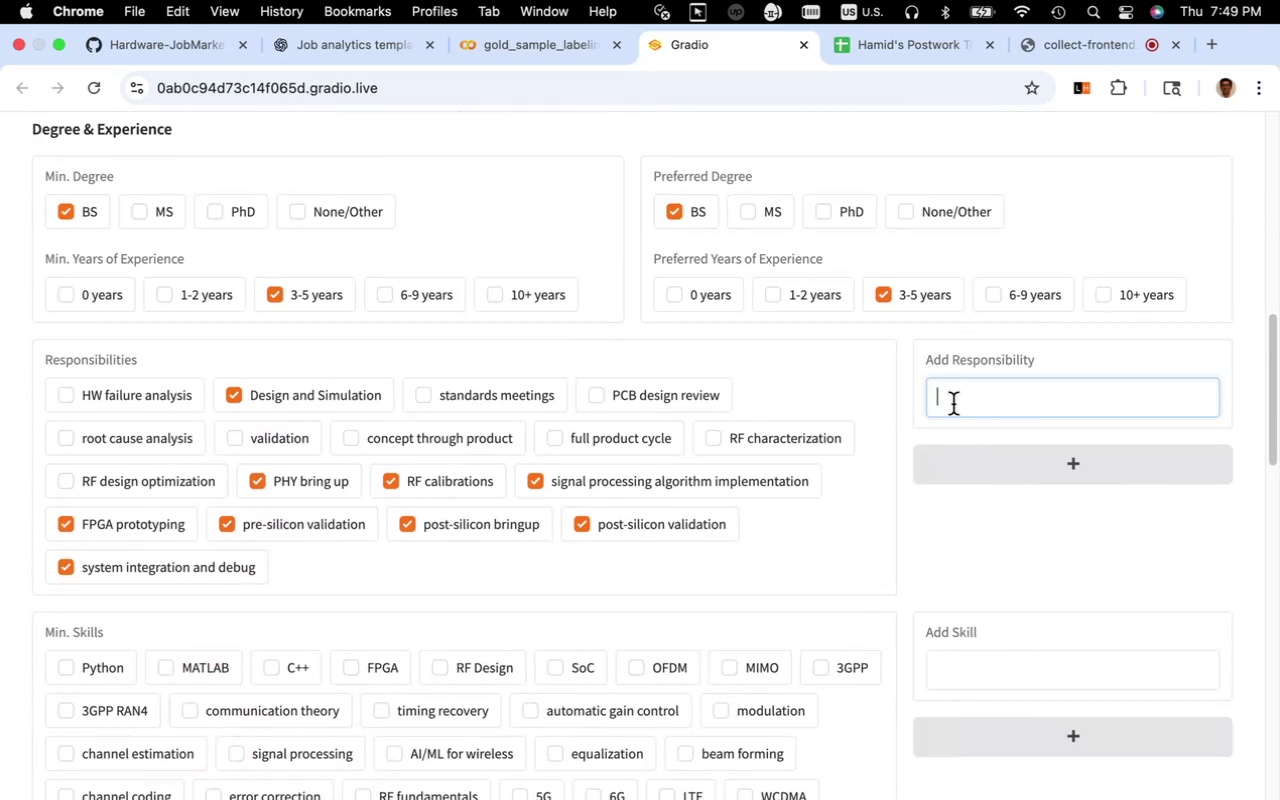 
left_click([953, 404])
 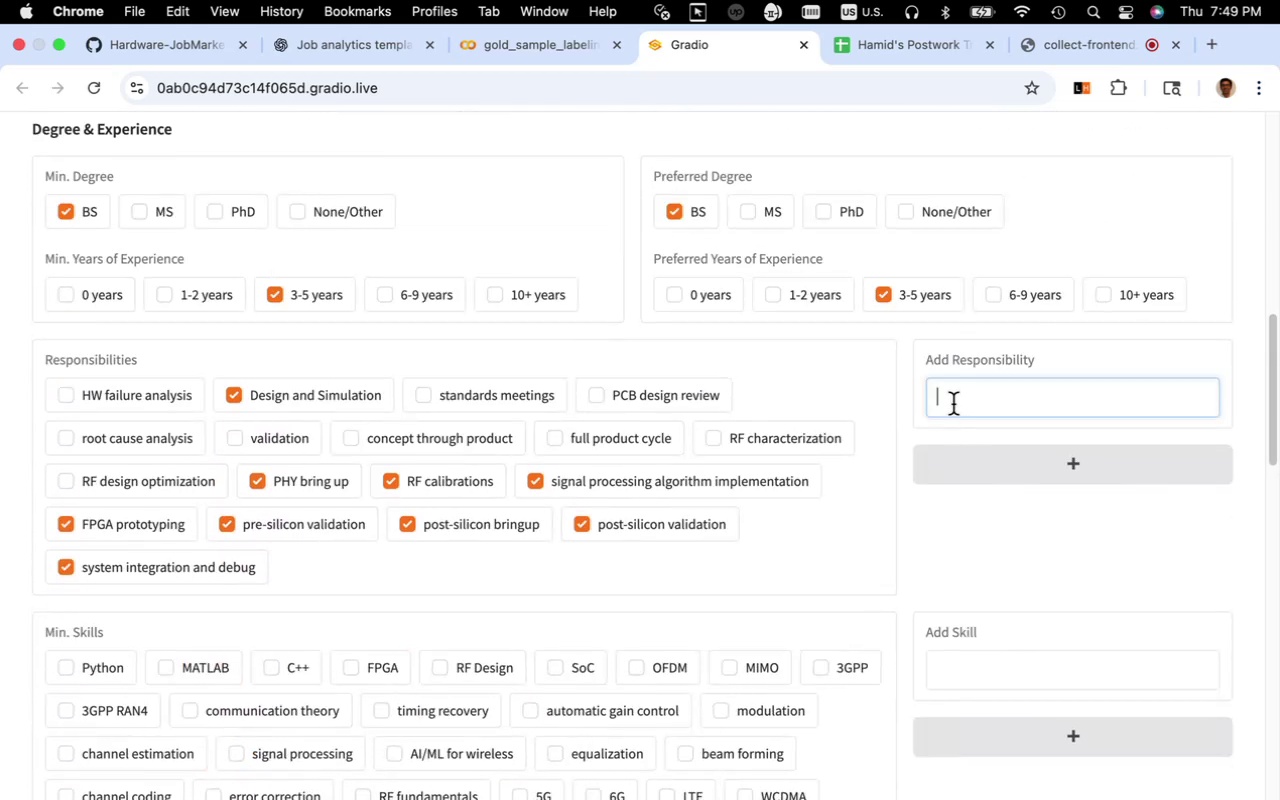 
hold_key(key=CommandLeft, duration=0.6)
 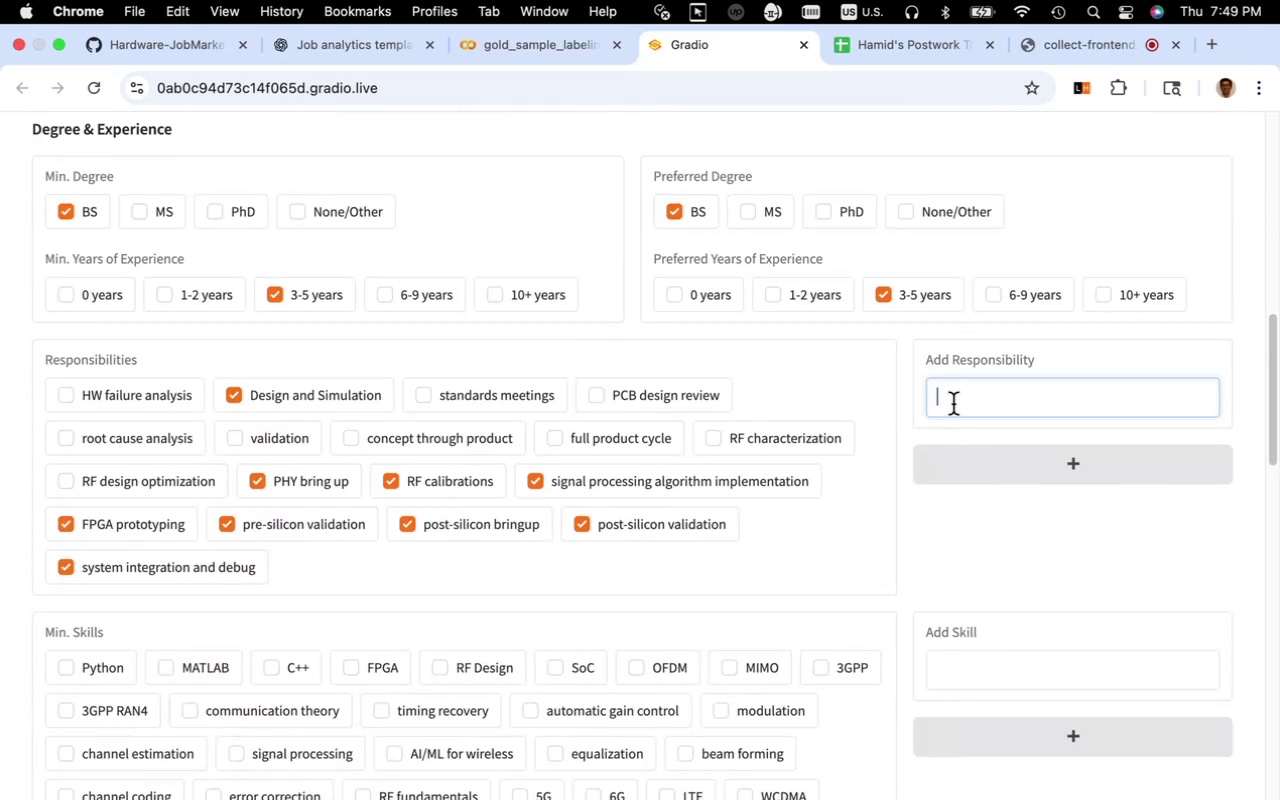 
scroll: coordinate [953, 404], scroll_direction: down, amount: 5.0
 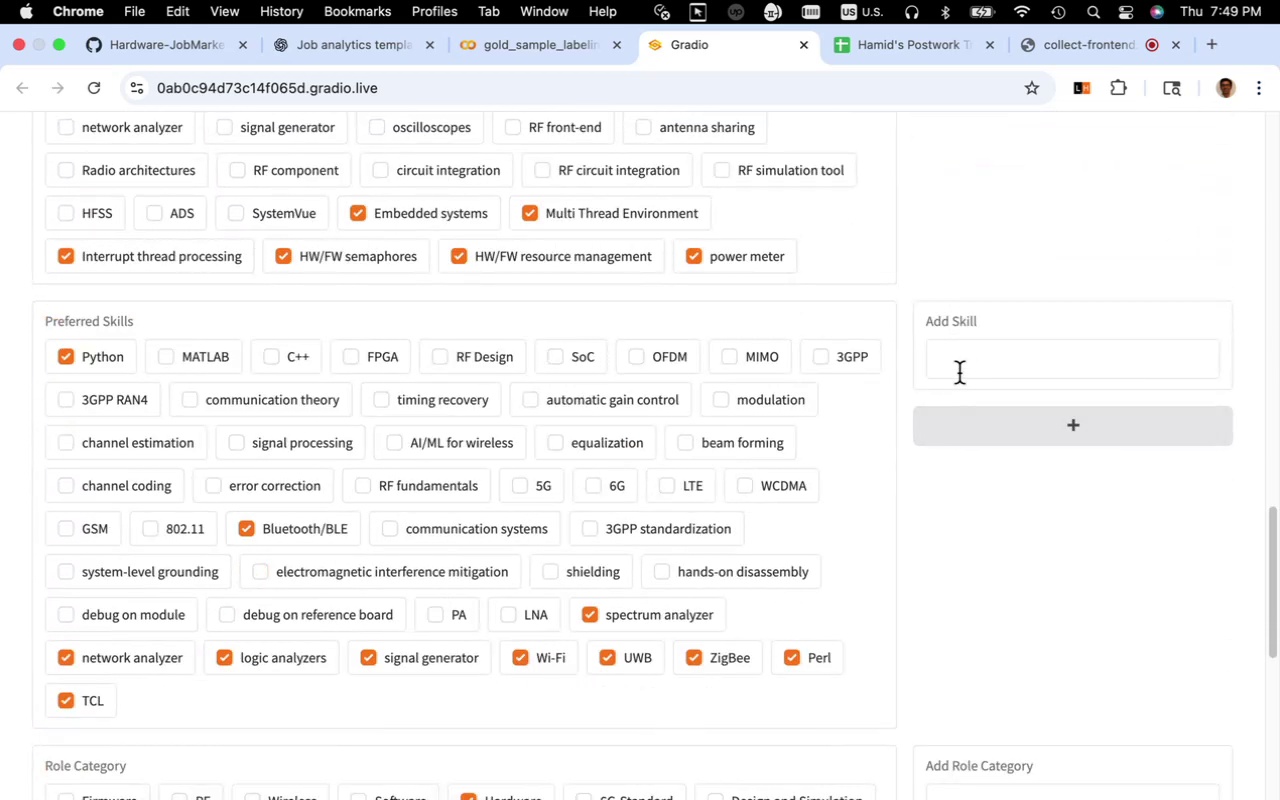 
key(Meta+V)
 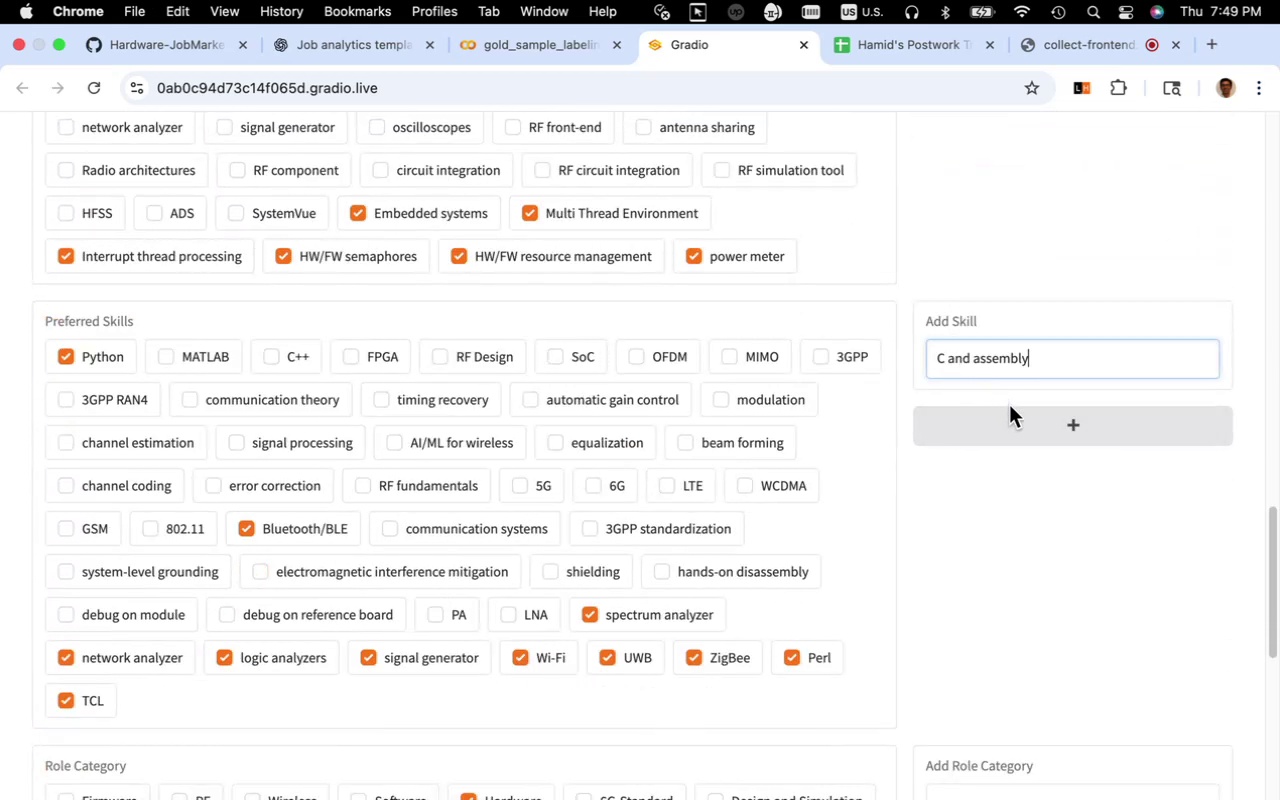 
type( FW)
 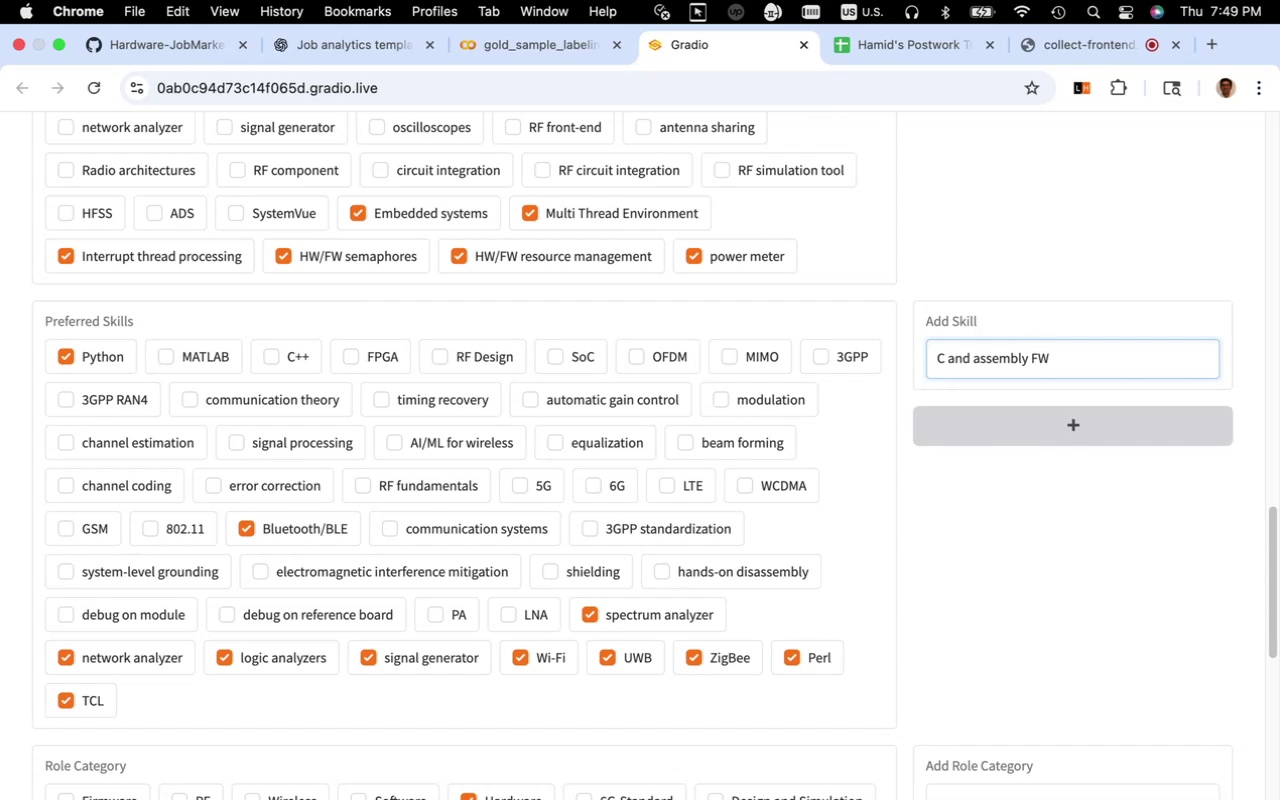 
type( dev)
 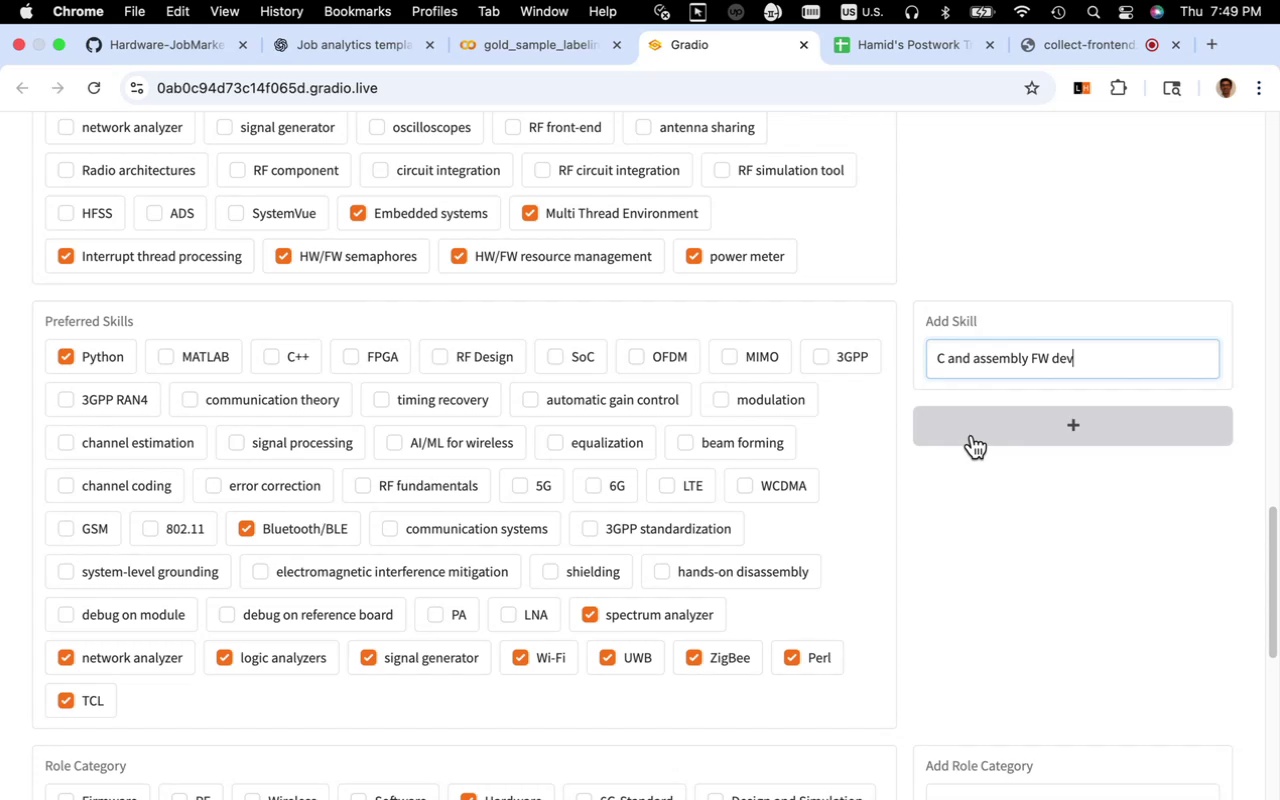 
left_click([981, 427])
 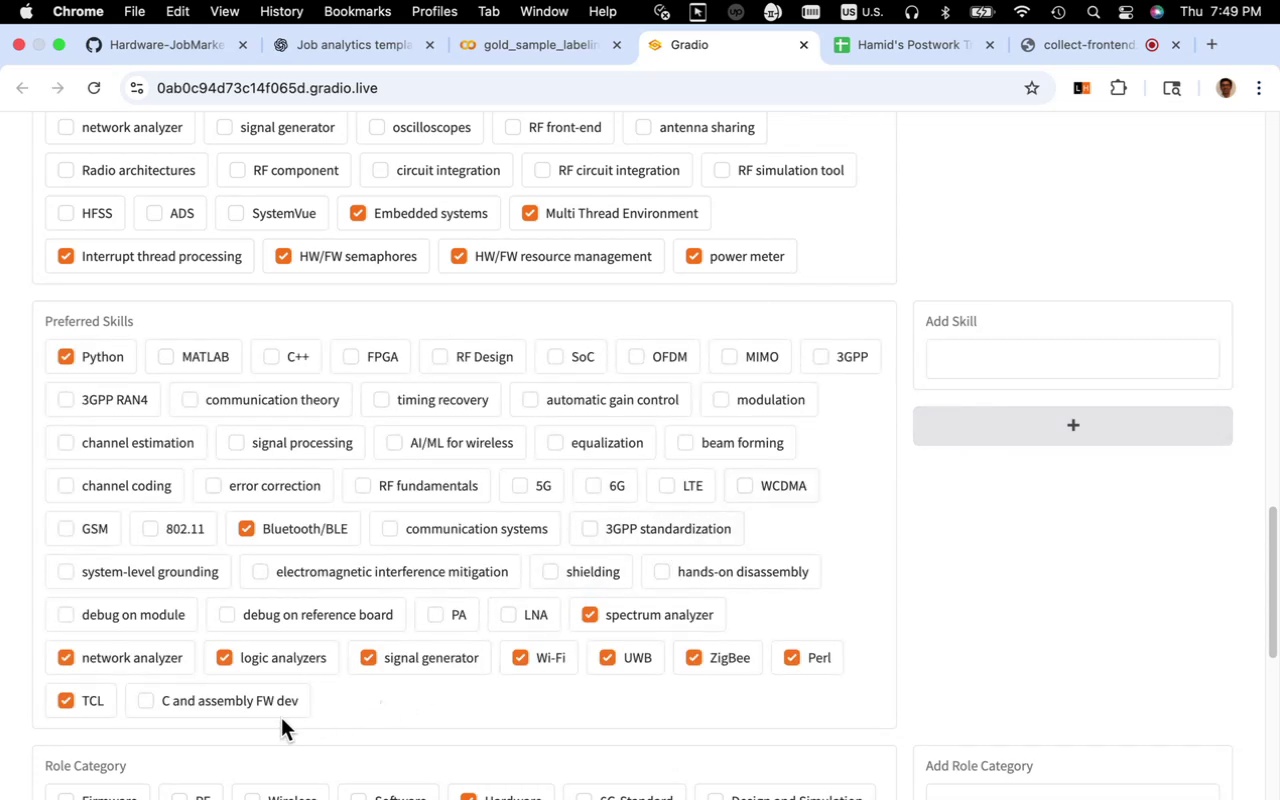 
left_click([261, 707])
 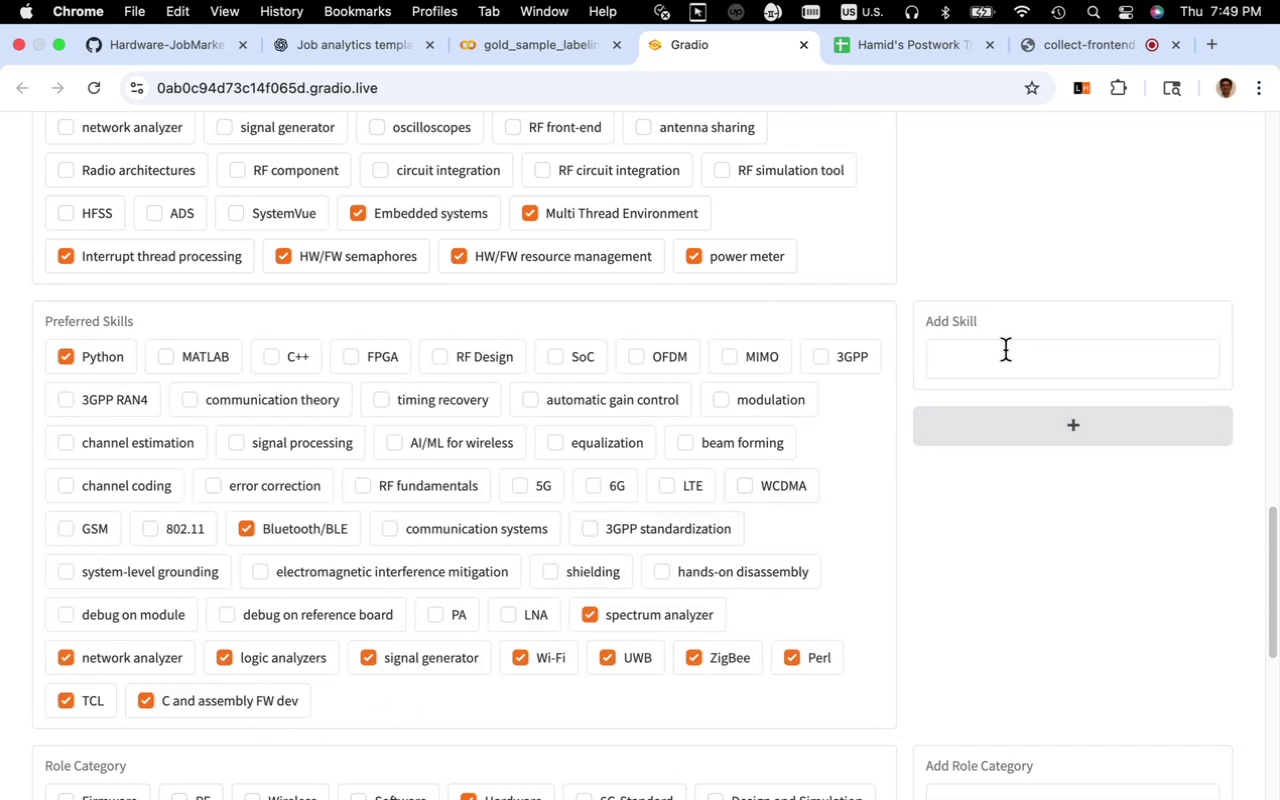 
left_click([1004, 353])
 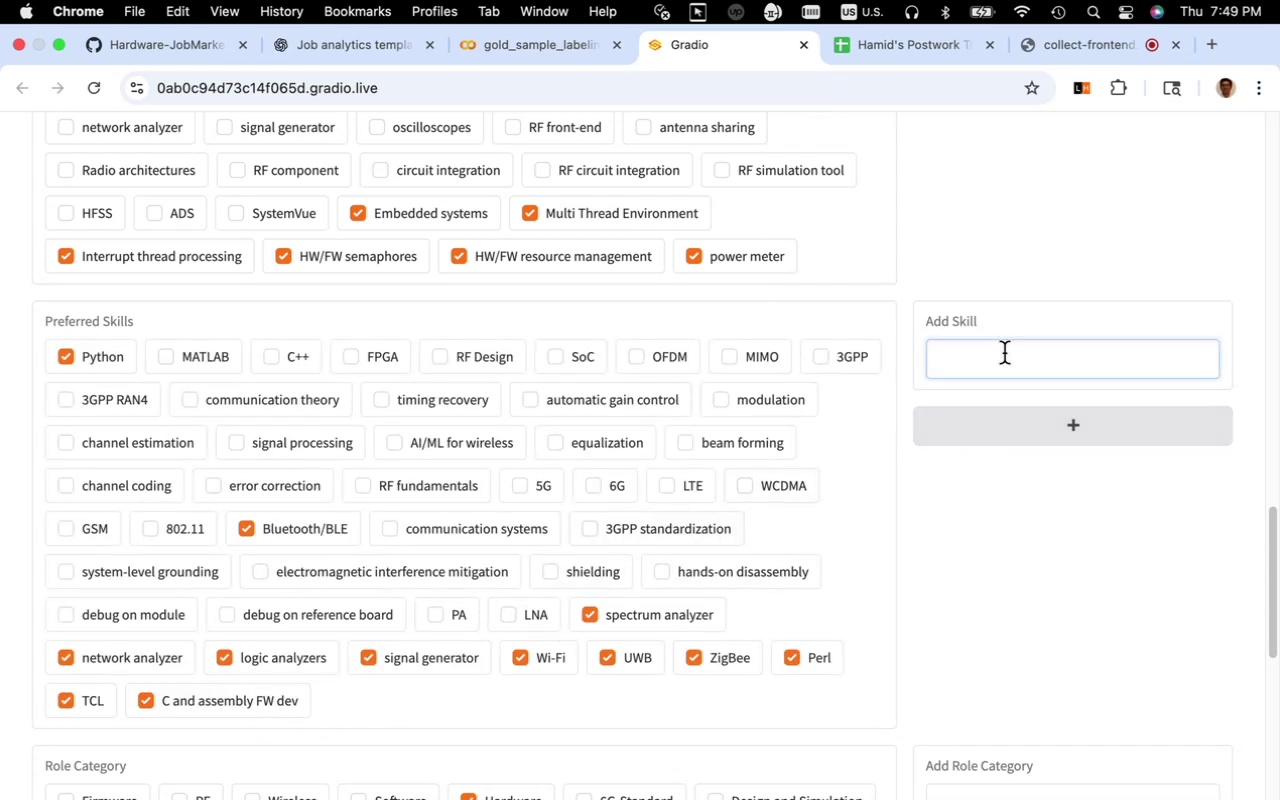 
type(ARM CPU)
 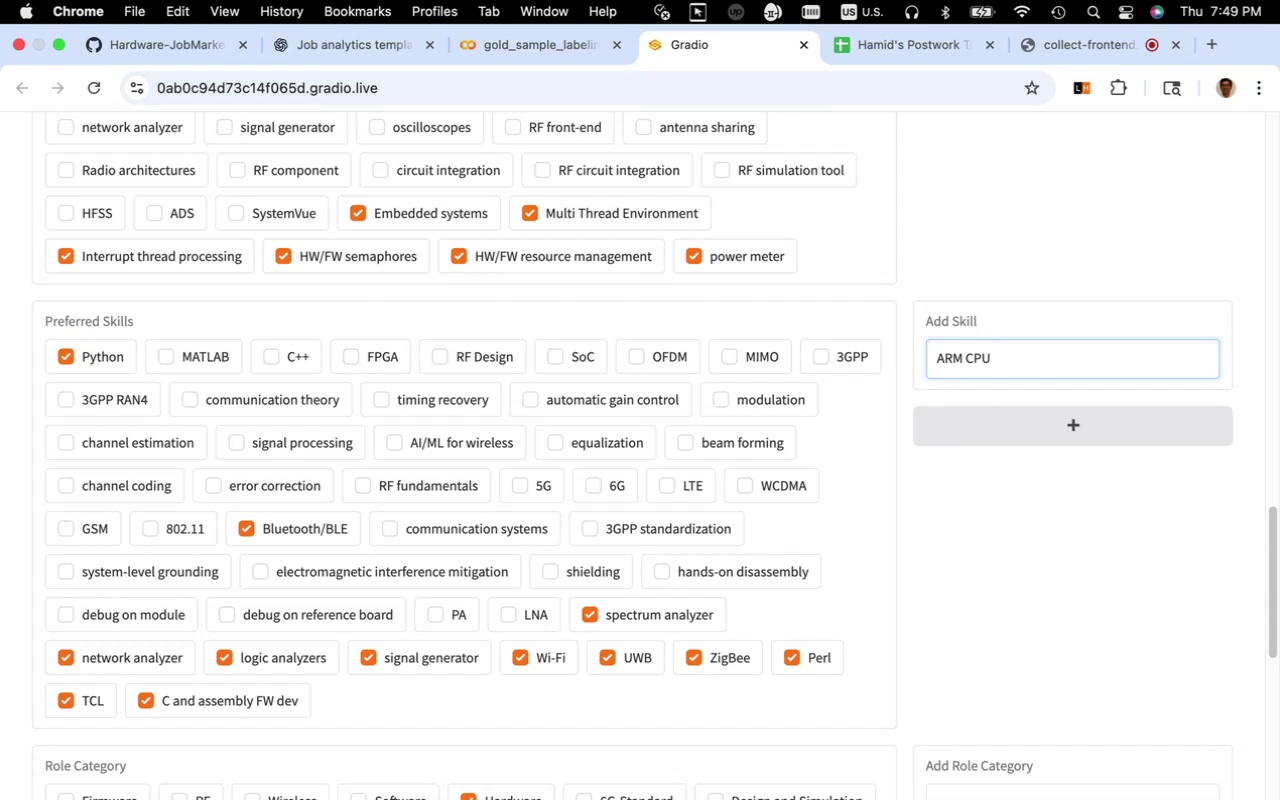 
left_click([999, 418])
 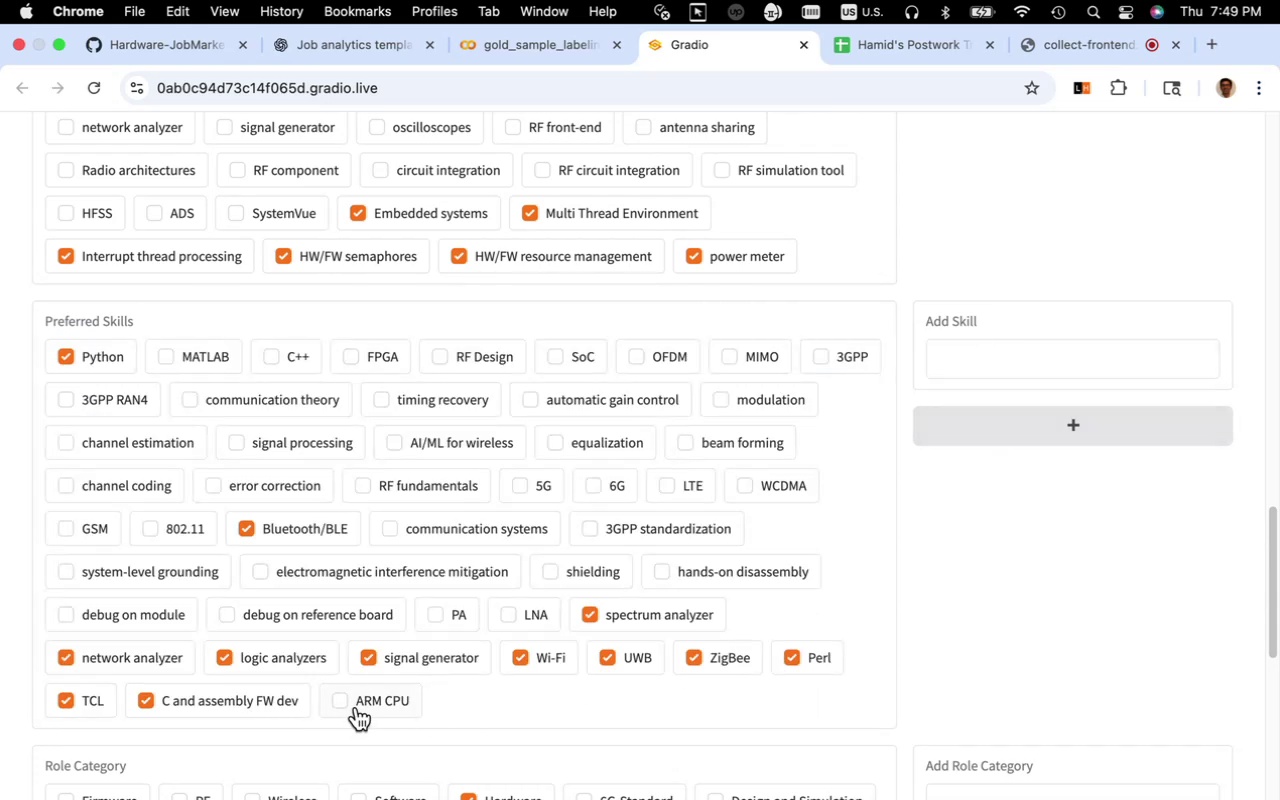 
left_click([356, 707])
 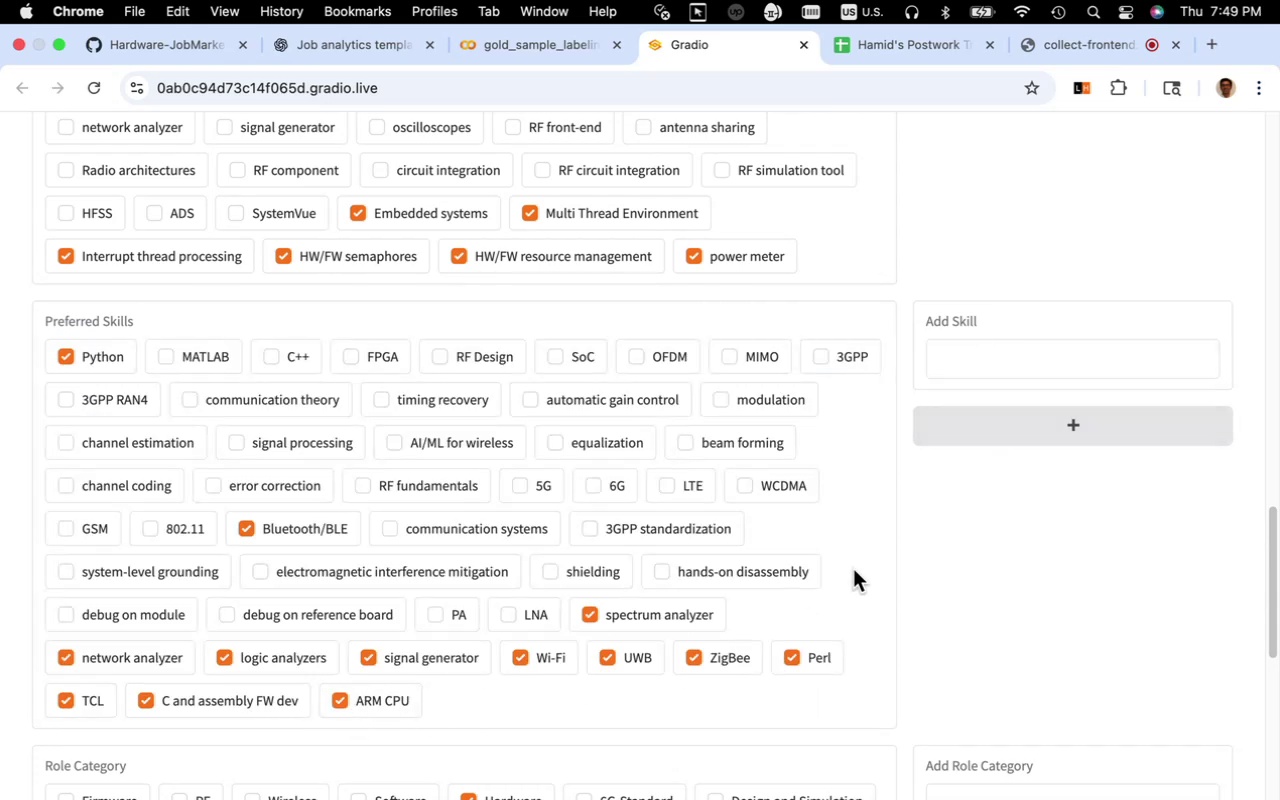 
scroll: coordinate [852, 567], scroll_direction: up, amount: 20.0
 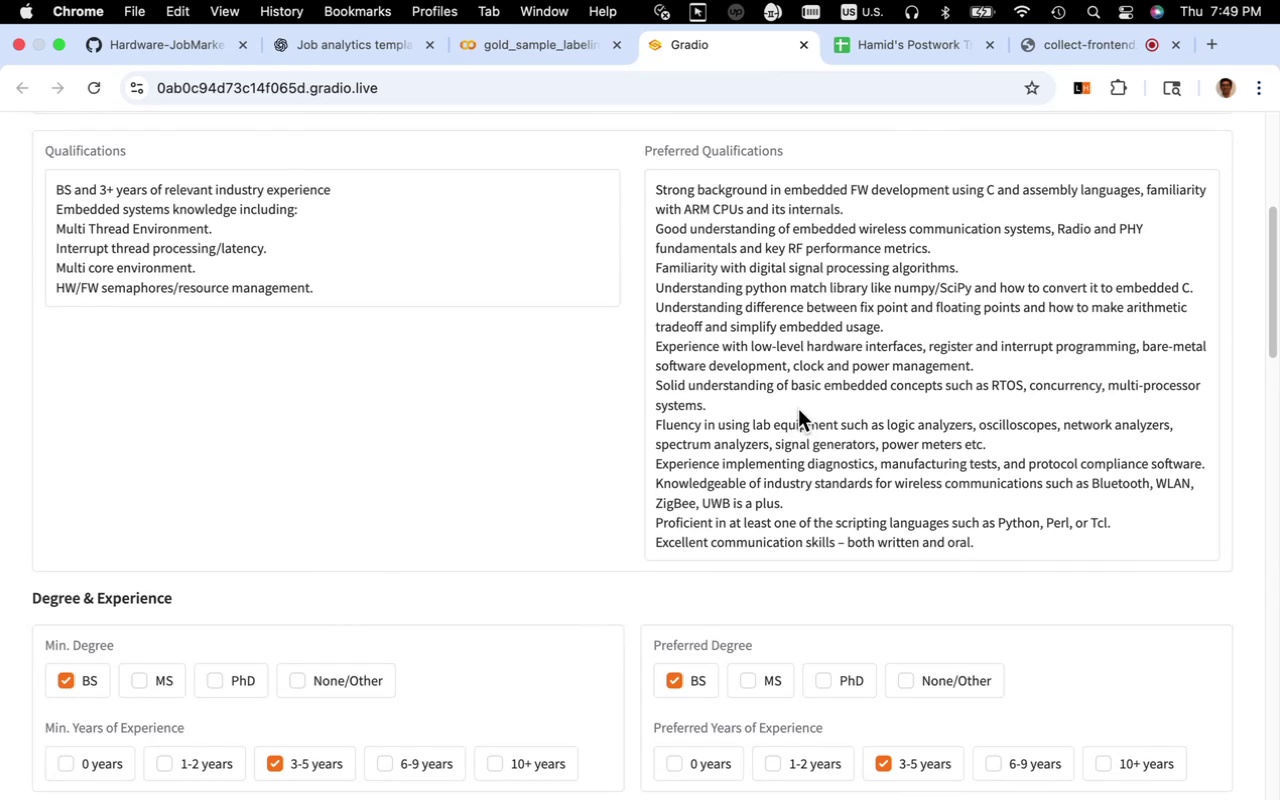 
wait(5.77)
 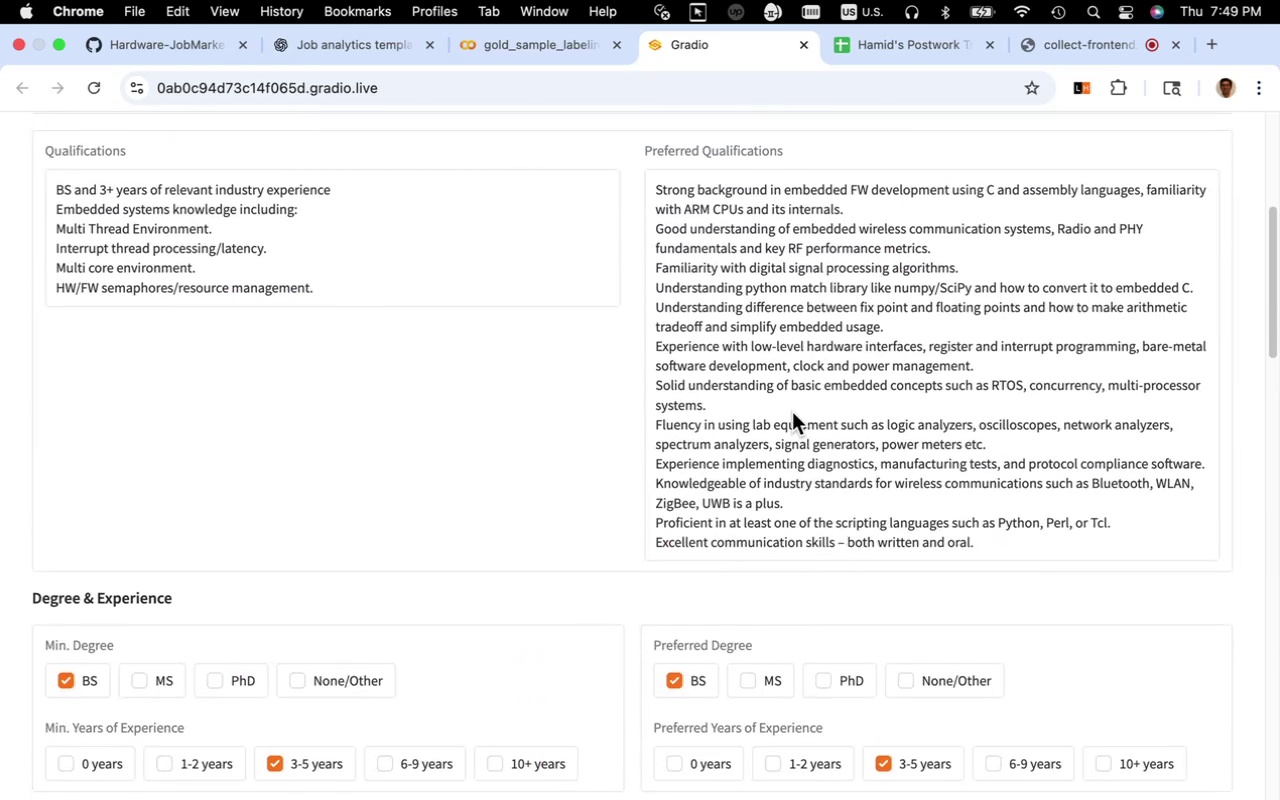 
scroll: coordinate [798, 409], scroll_direction: down, amount: 23.0
 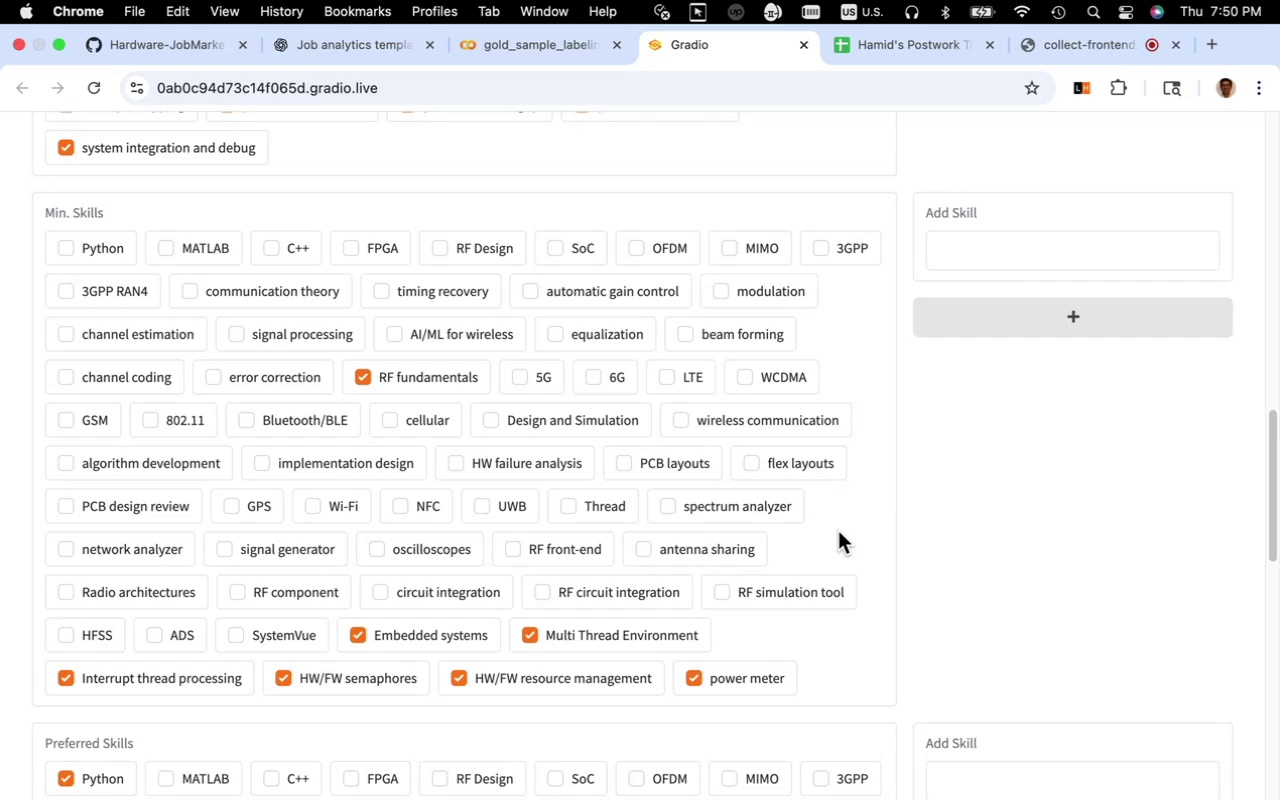 
wait(30.61)
 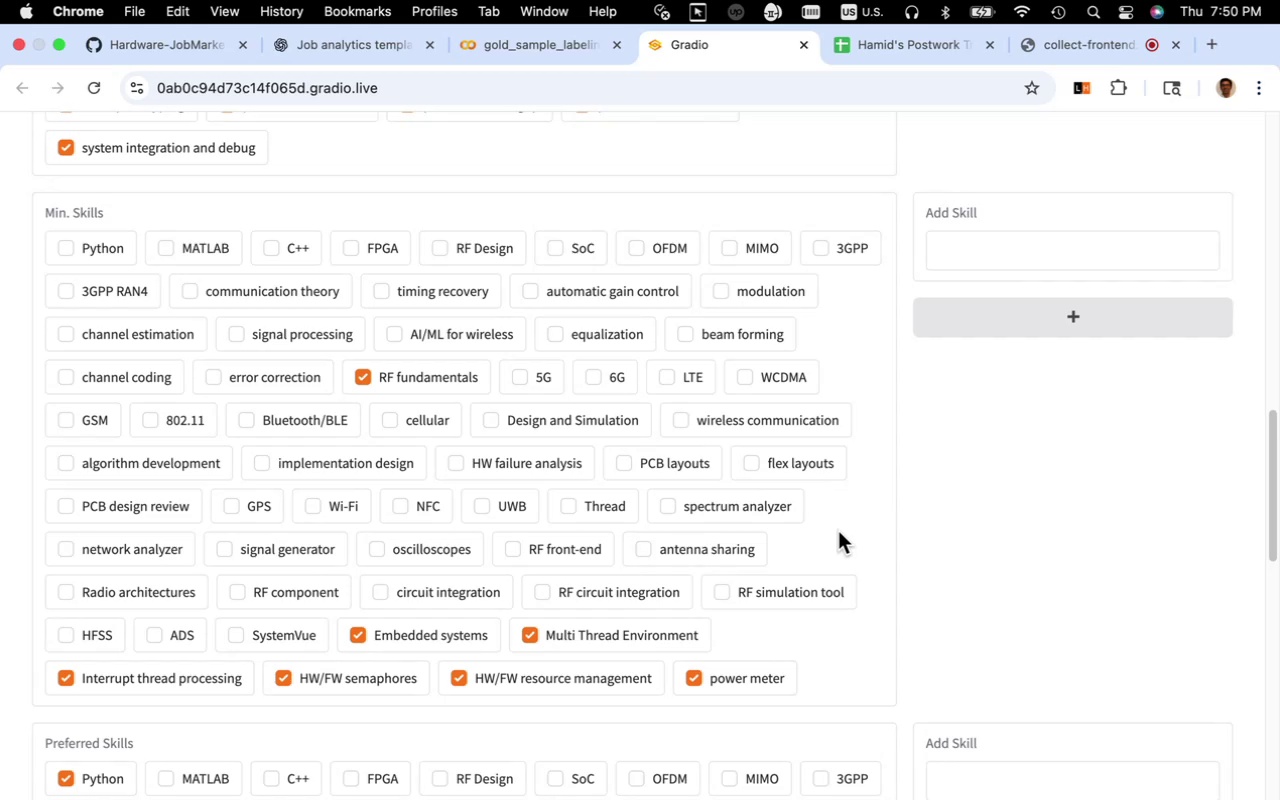 
left_click([156, 549])
 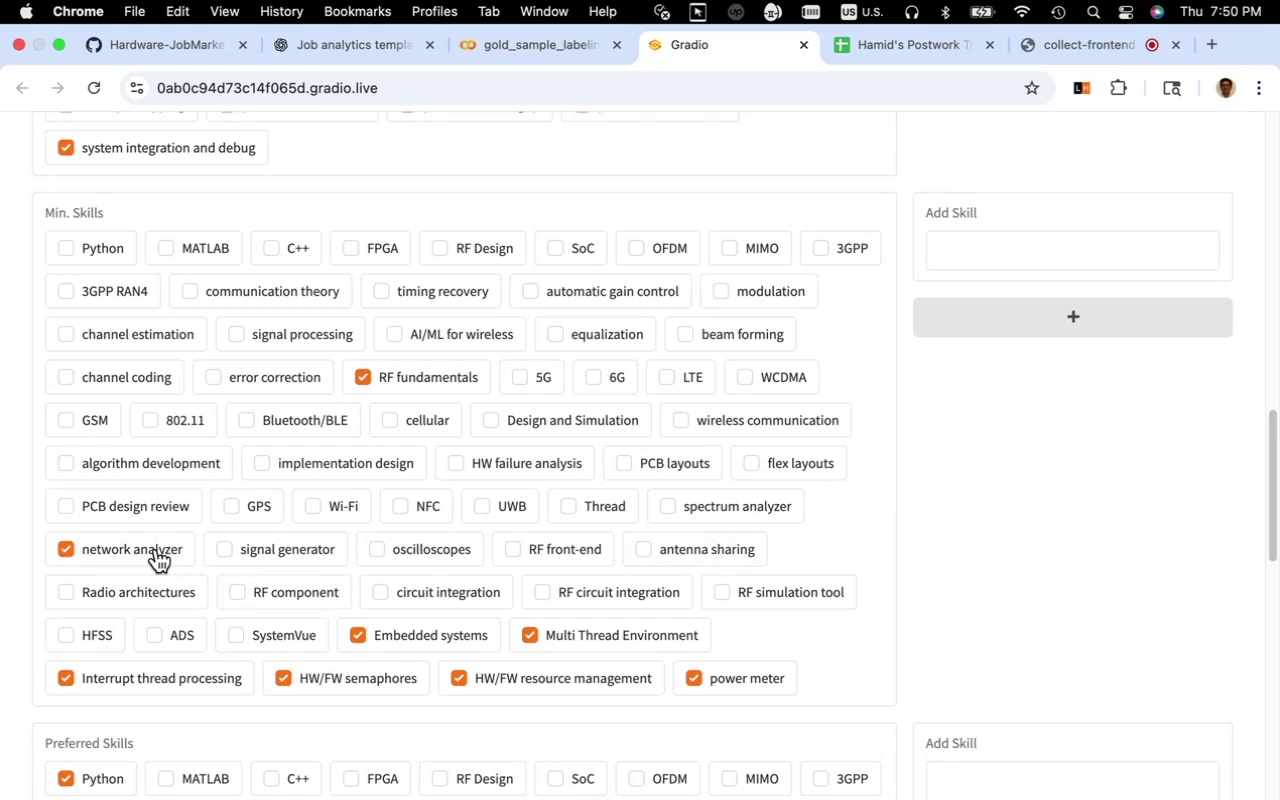 
left_click([156, 549])
 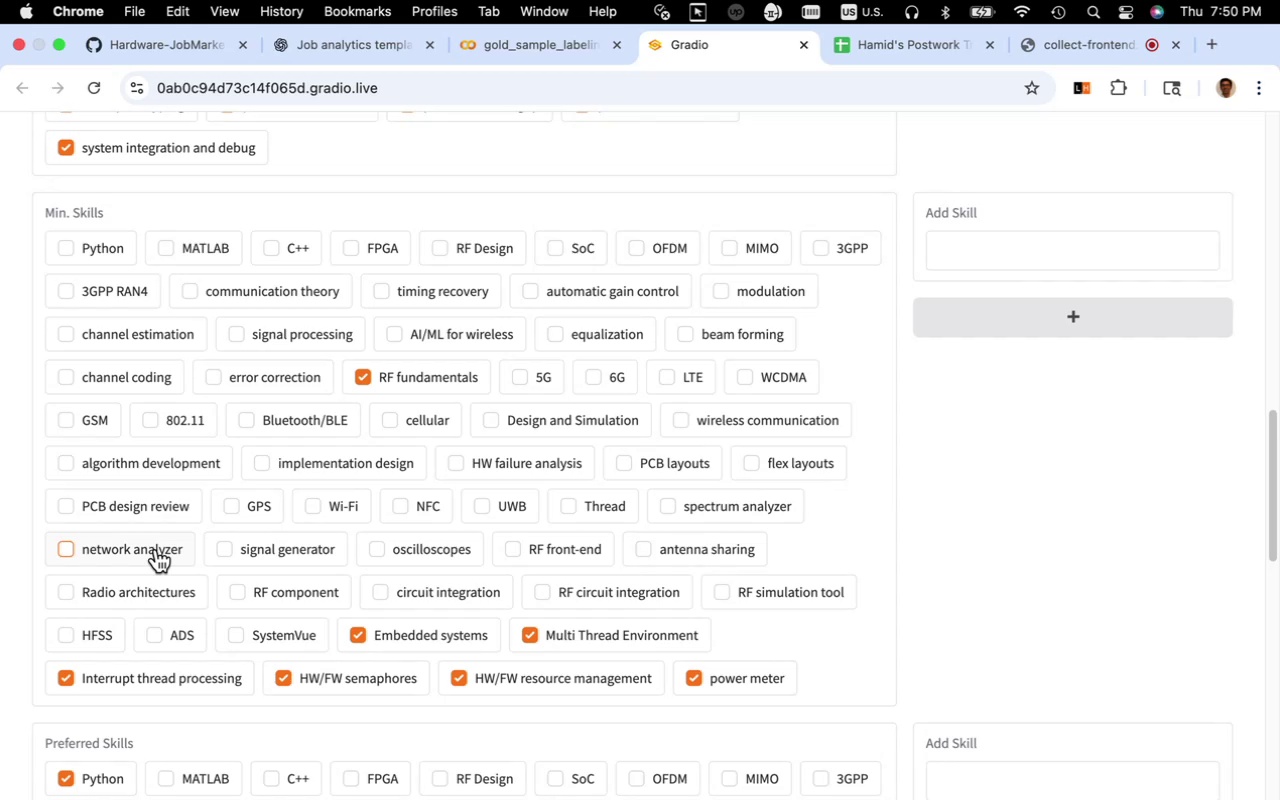 
wait(6.56)
 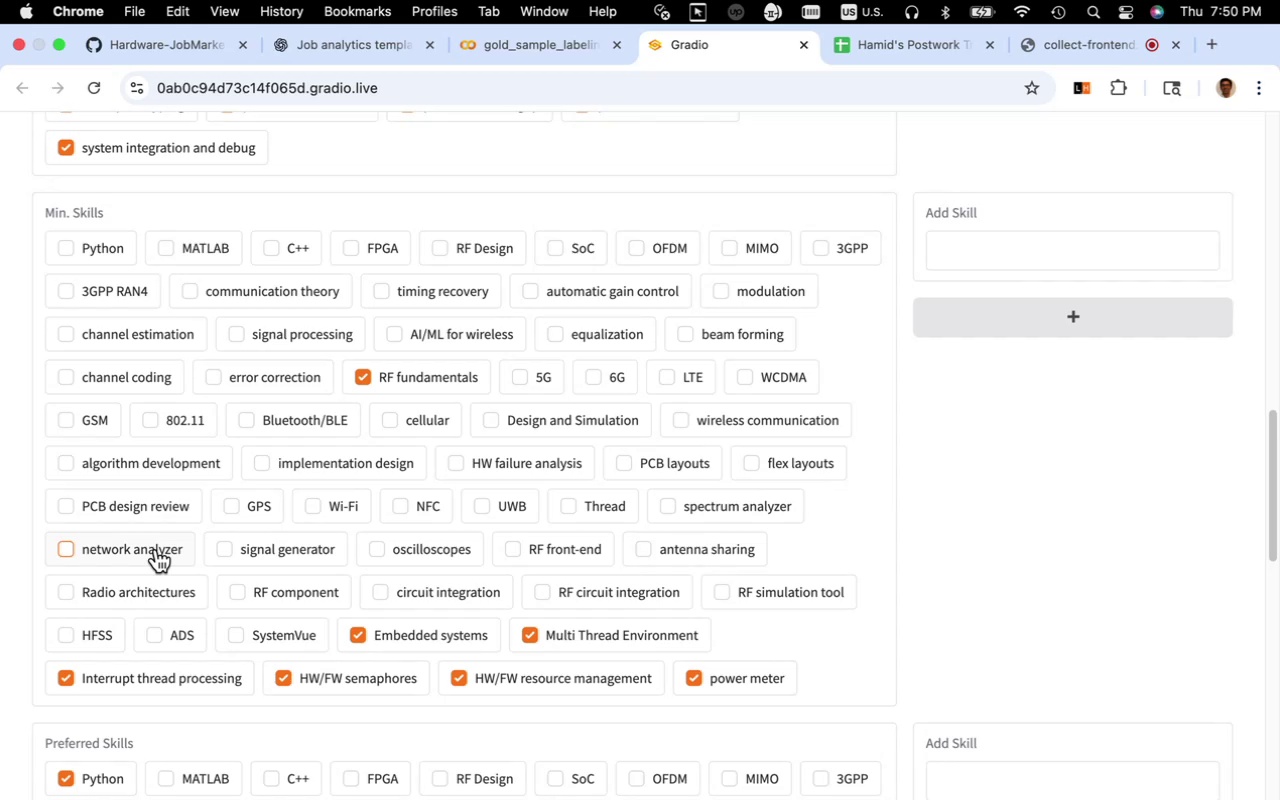 
left_click([156, 549])
 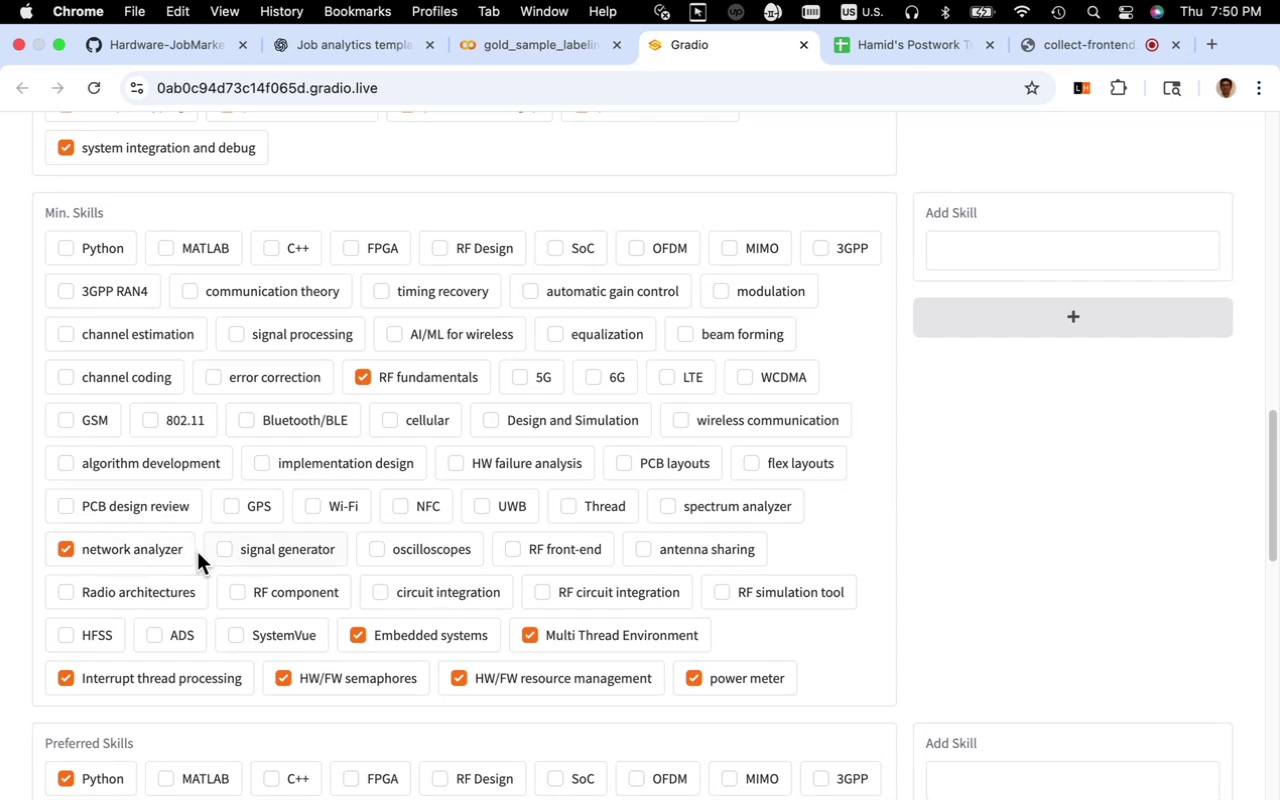 
left_click([181, 551])
 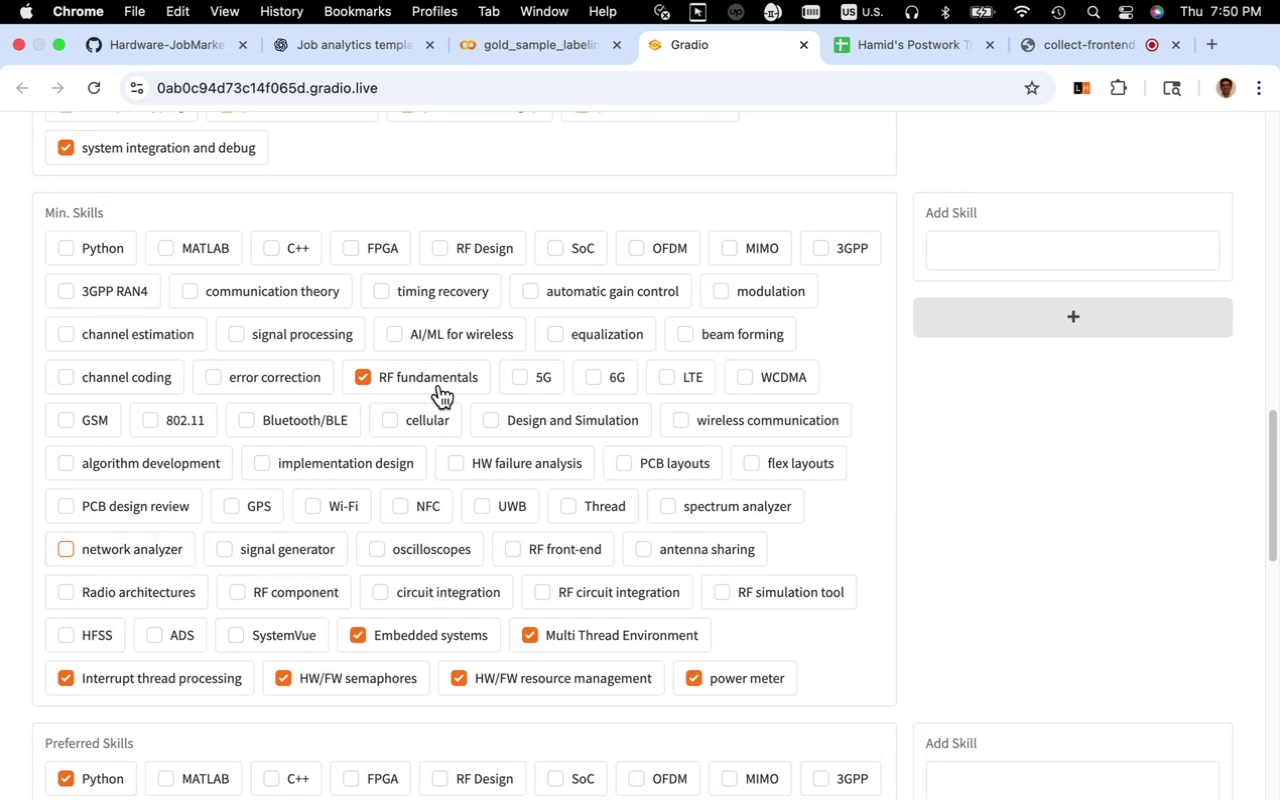 
left_click([439, 384])
 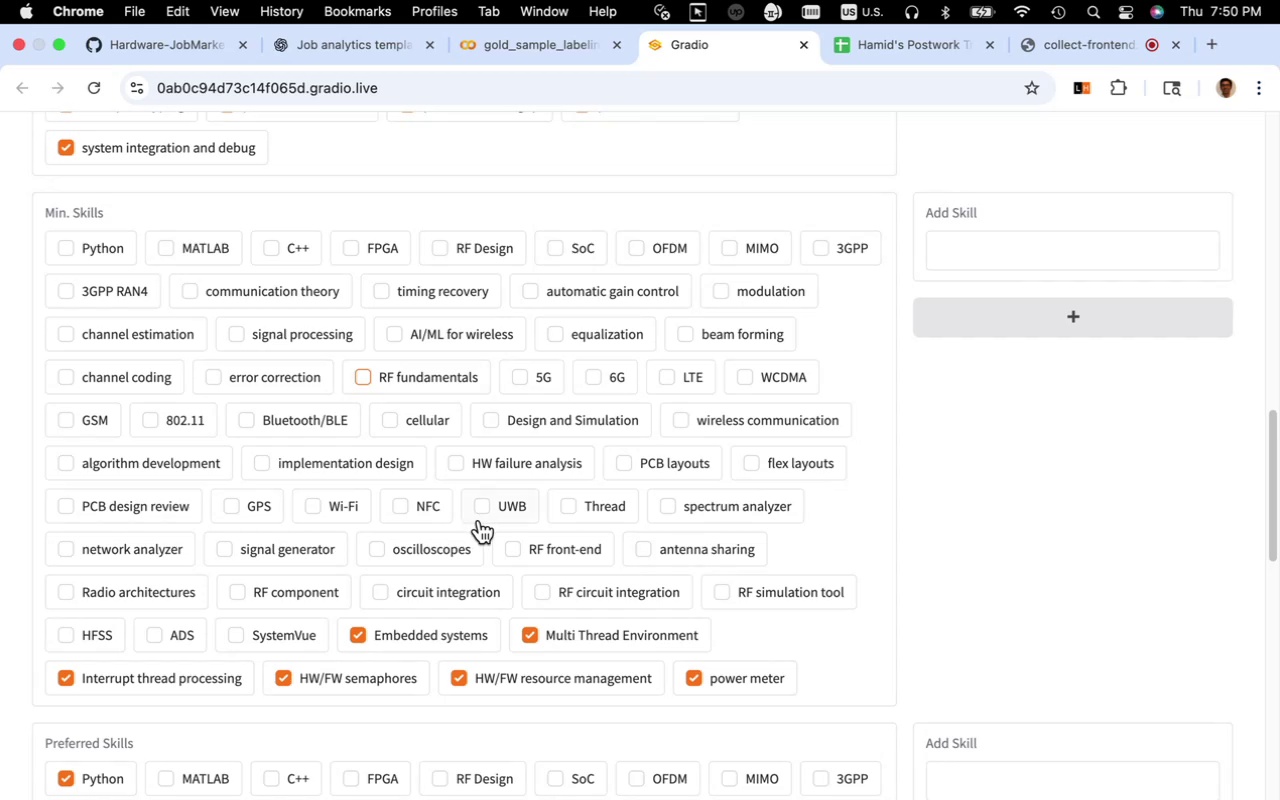 
scroll: coordinate [488, 527], scroll_direction: down, amount: 15.0
 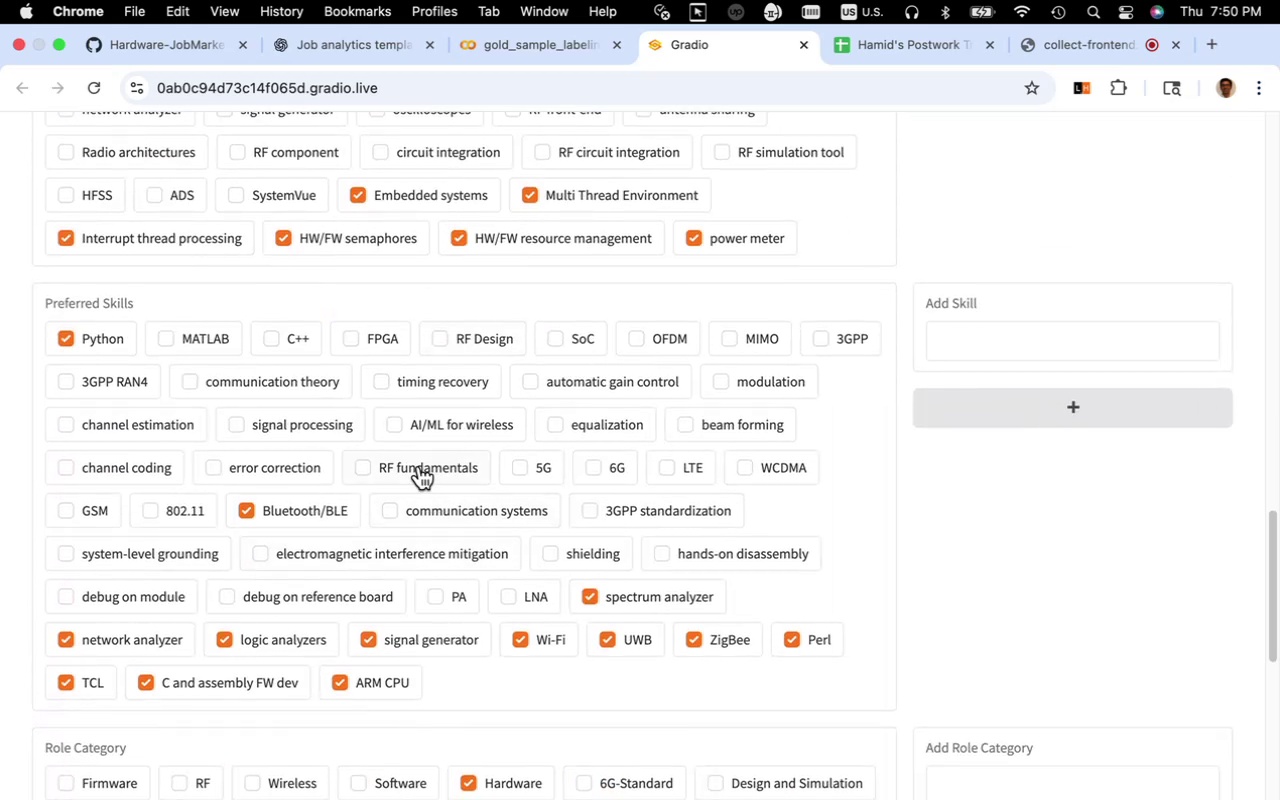 
left_click([419, 466])
 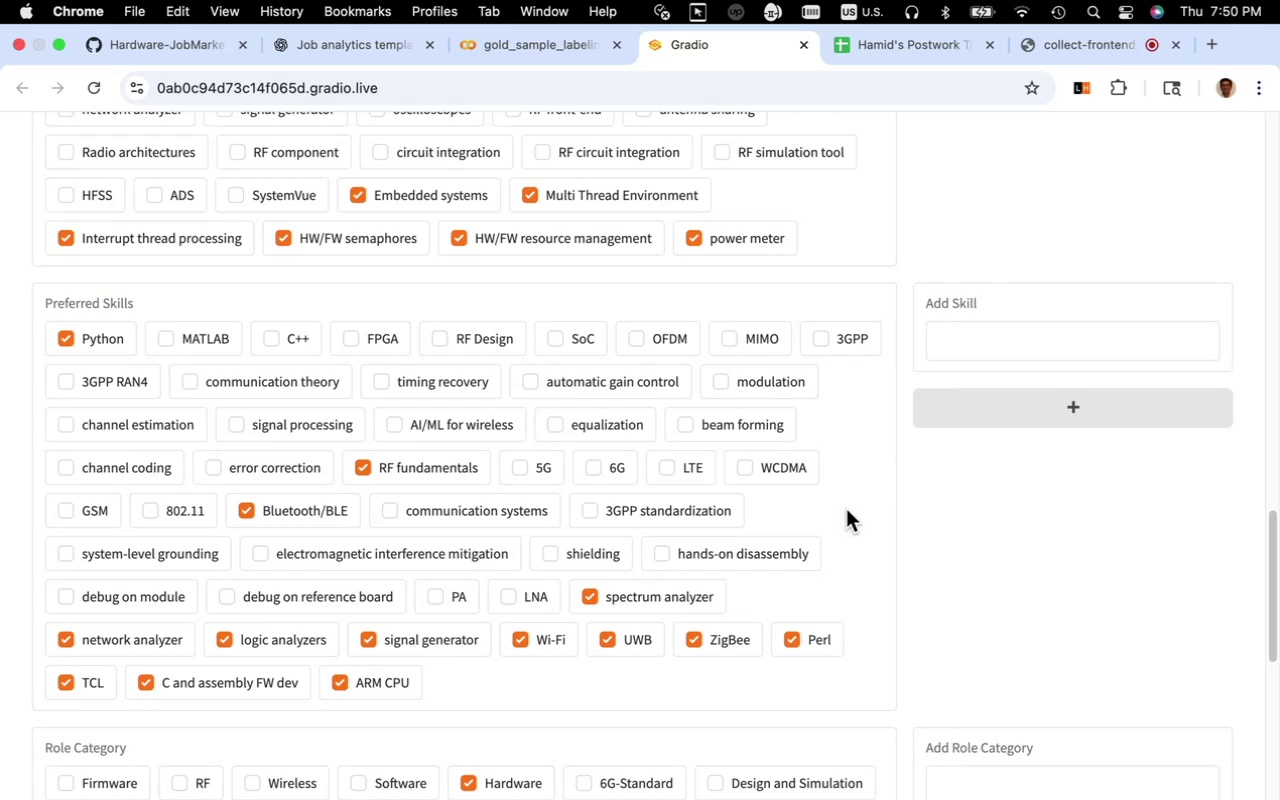 
wait(15.18)
 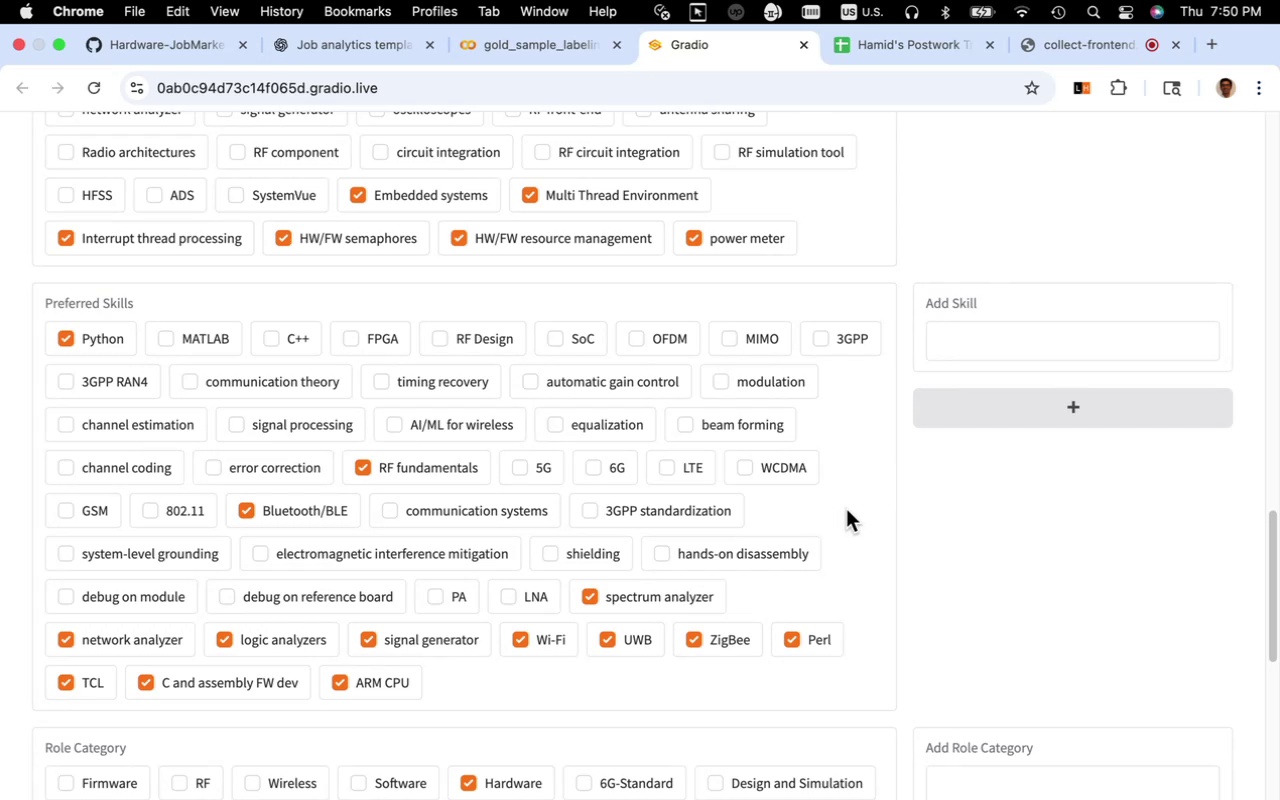 
scroll: coordinate [909, 489], scroll_direction: up, amount: 26.0
 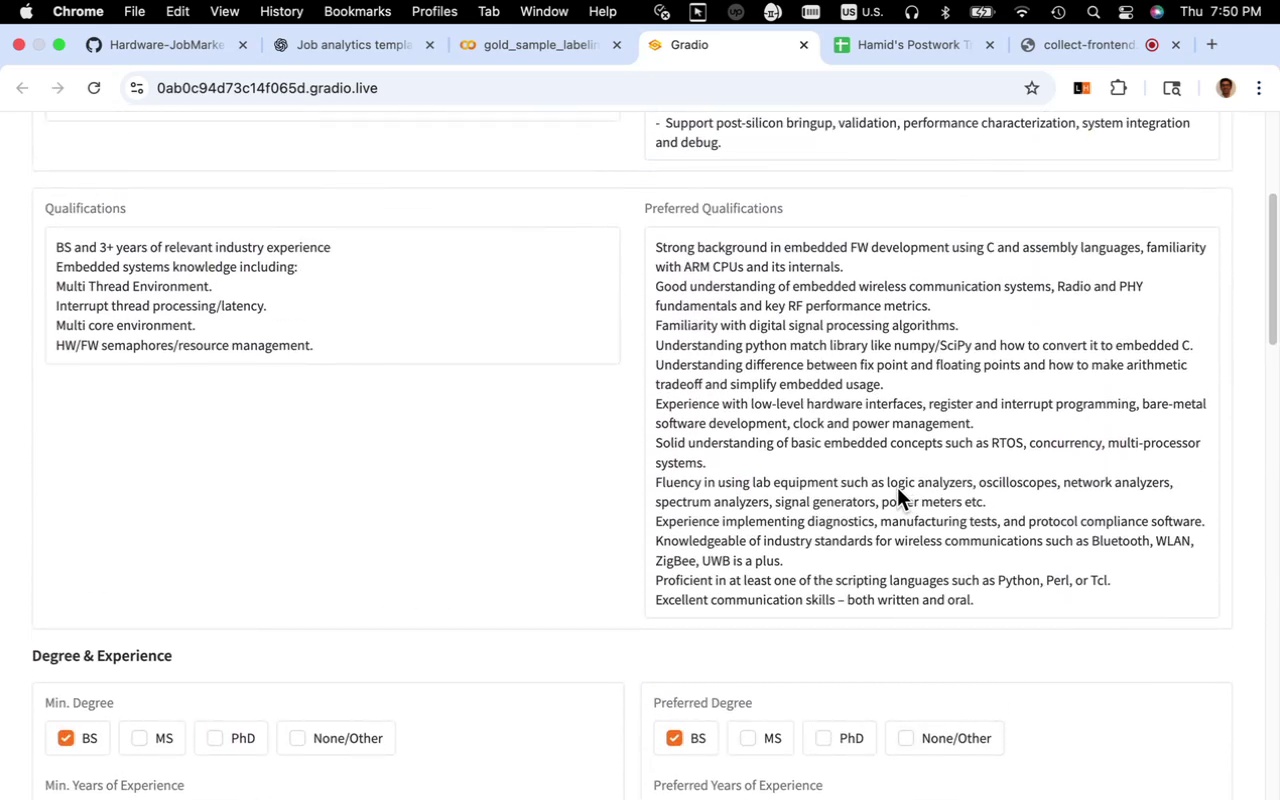 
wait(8.11)
 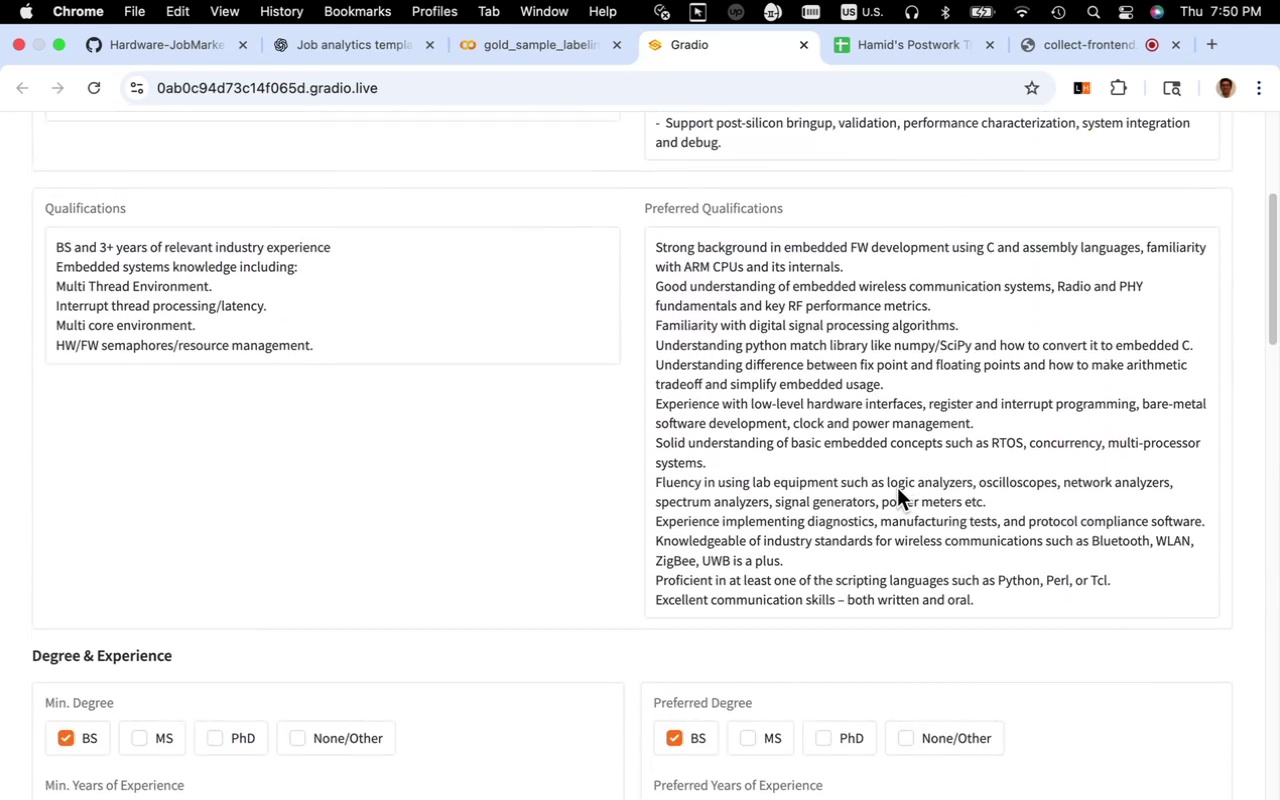 
scroll: coordinate [776, 440], scroll_direction: down, amount: 13.0
 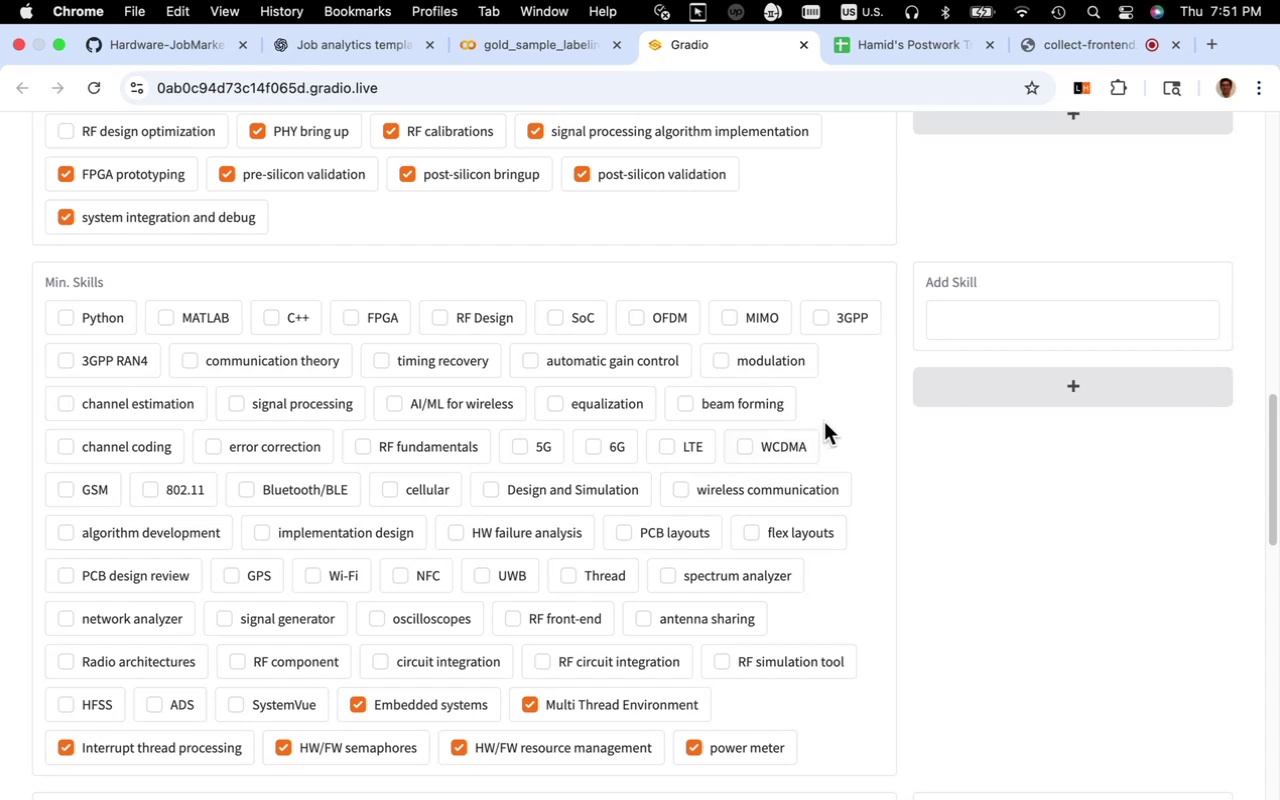 
wait(17.02)
 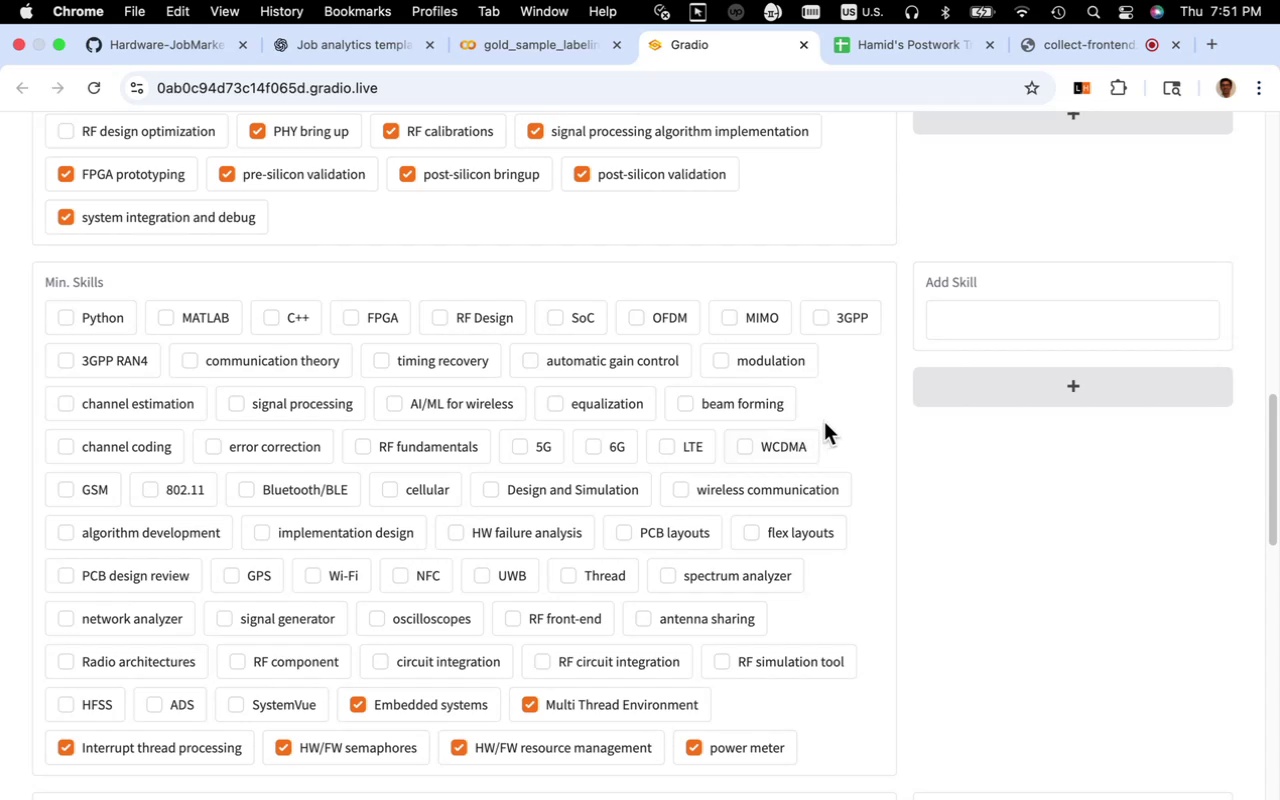 
scroll: coordinate [853, 442], scroll_direction: down, amount: 11.0
 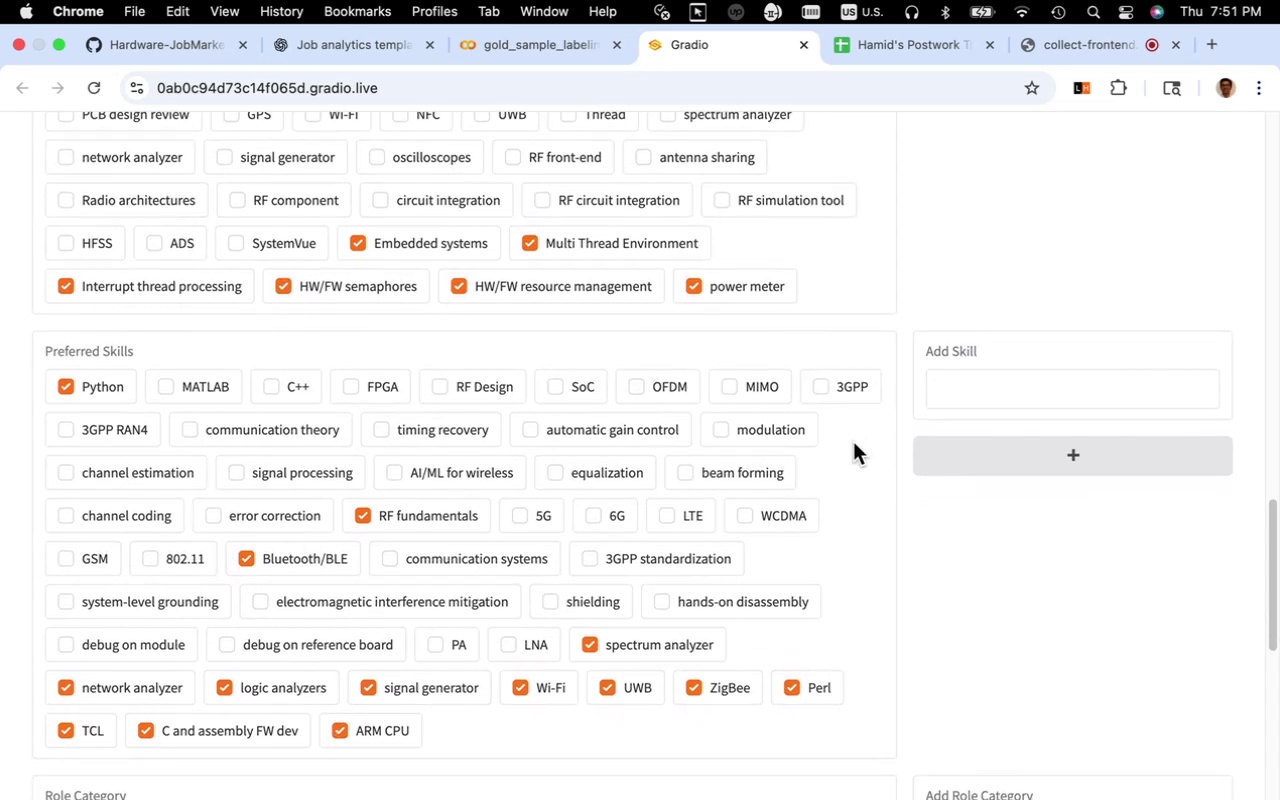 
wait(9.35)
 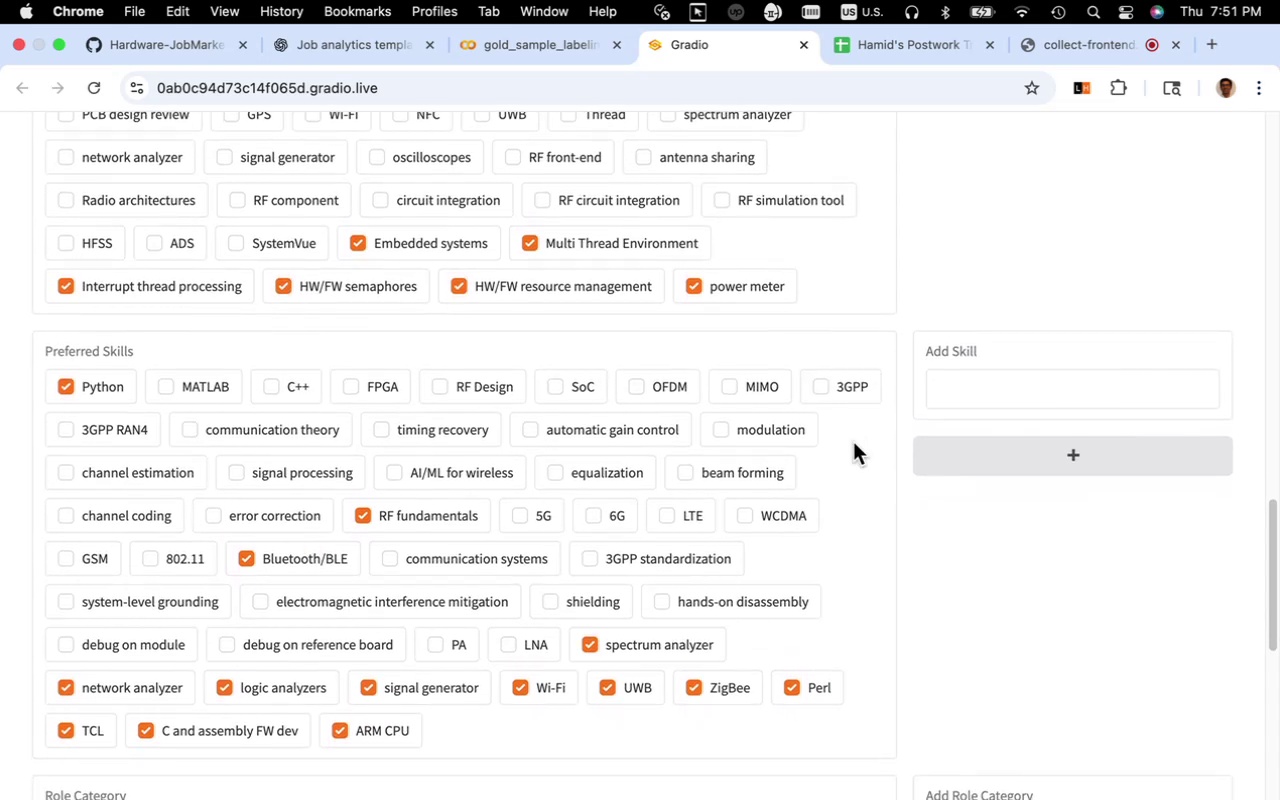 
scroll: coordinate [853, 442], scroll_direction: up, amount: 35.0
 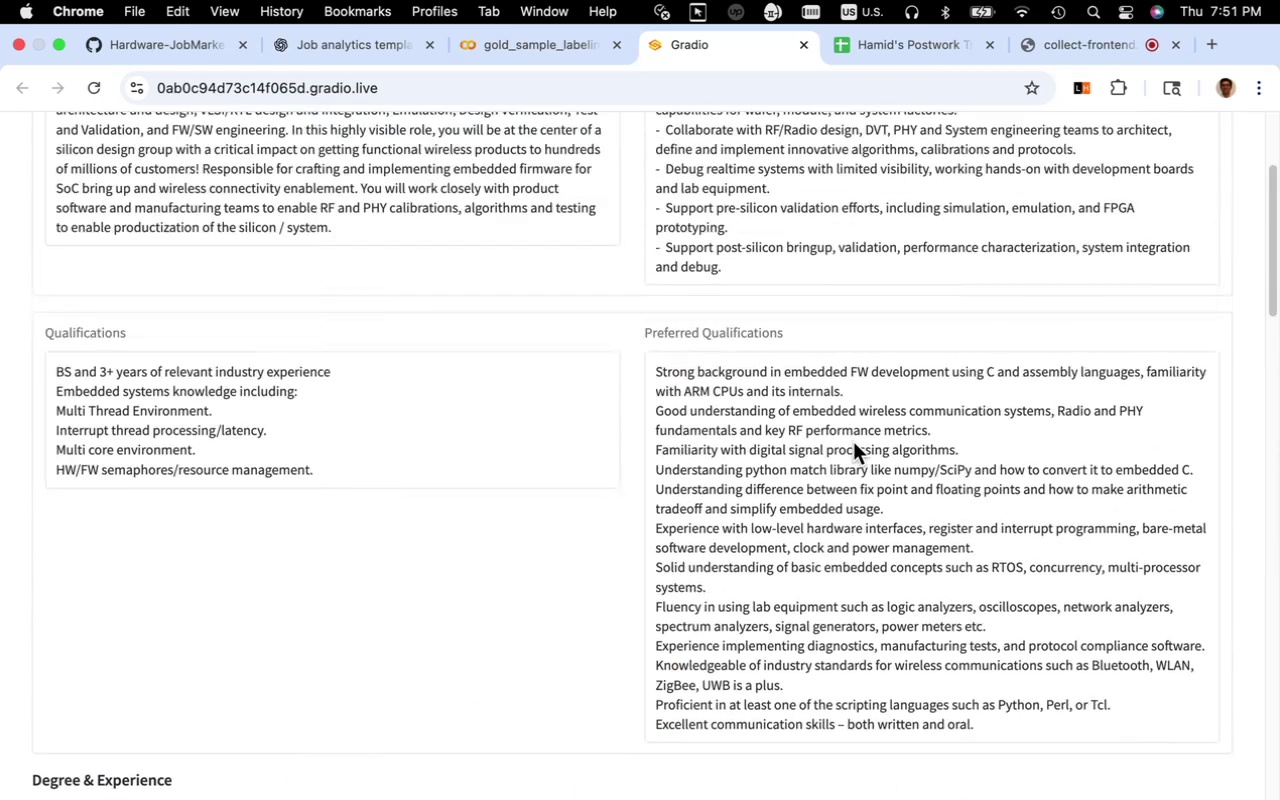 
scroll: coordinate [853, 442], scroll_direction: down, amount: 2.0
 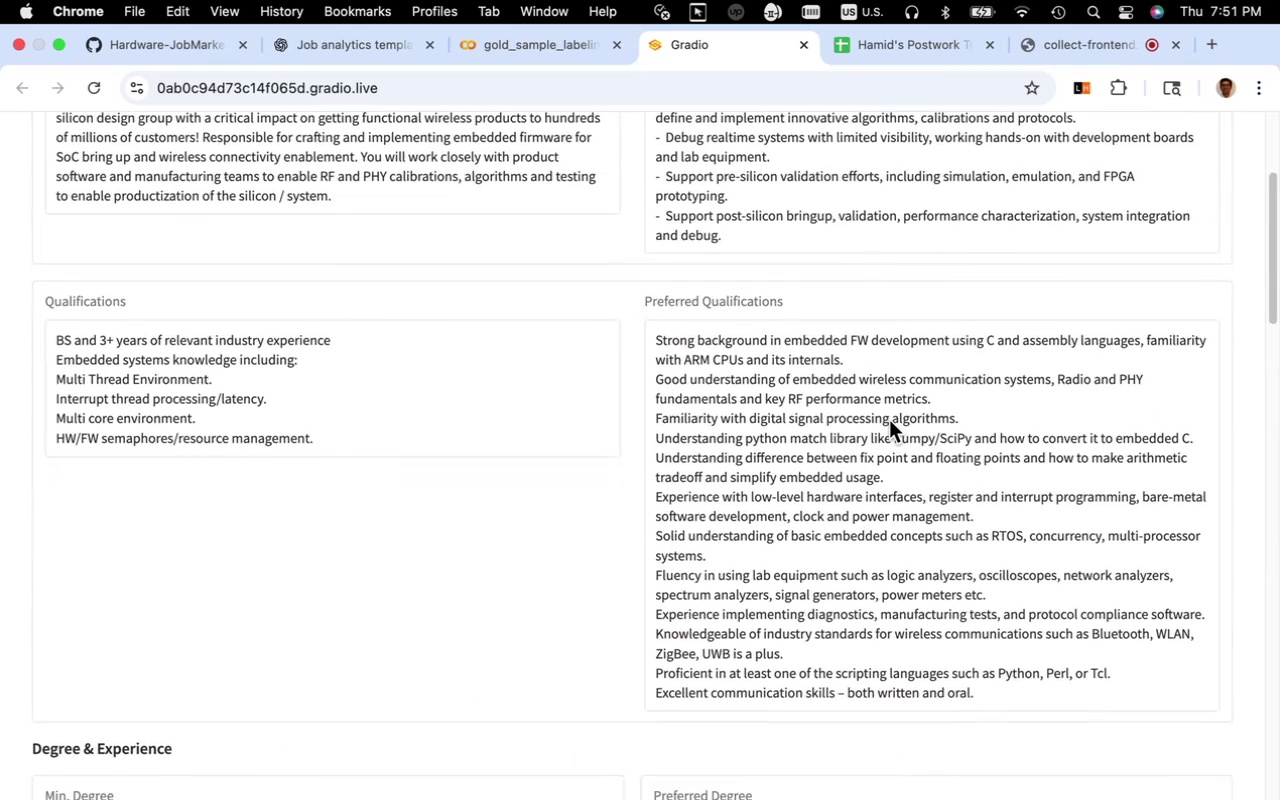 
left_click_drag(start_coordinate=[889, 420], to_coordinate=[842, 425])
 